 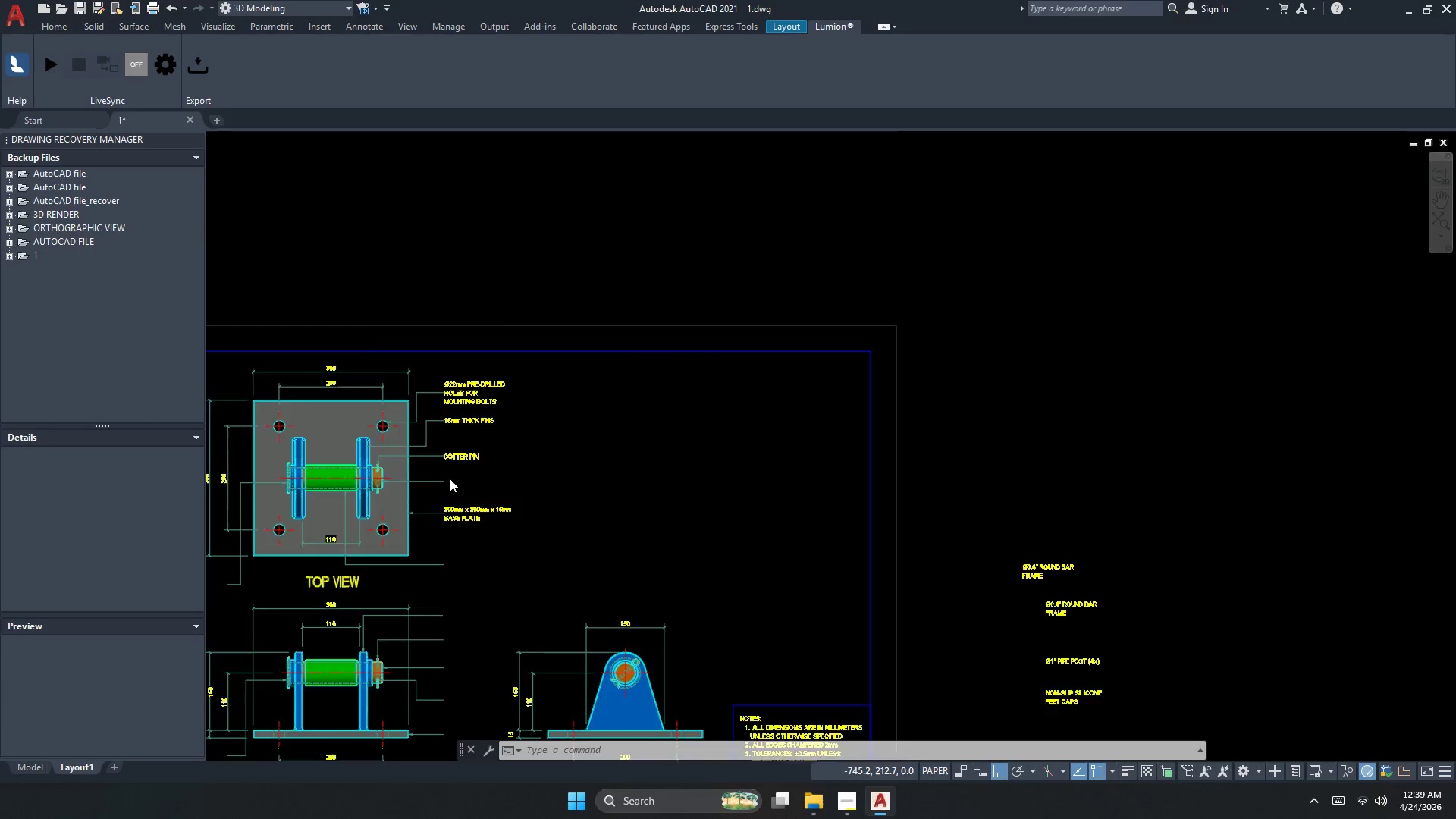 
scroll: coordinate [450, 479], scroll_direction: up, amount: 2.0
 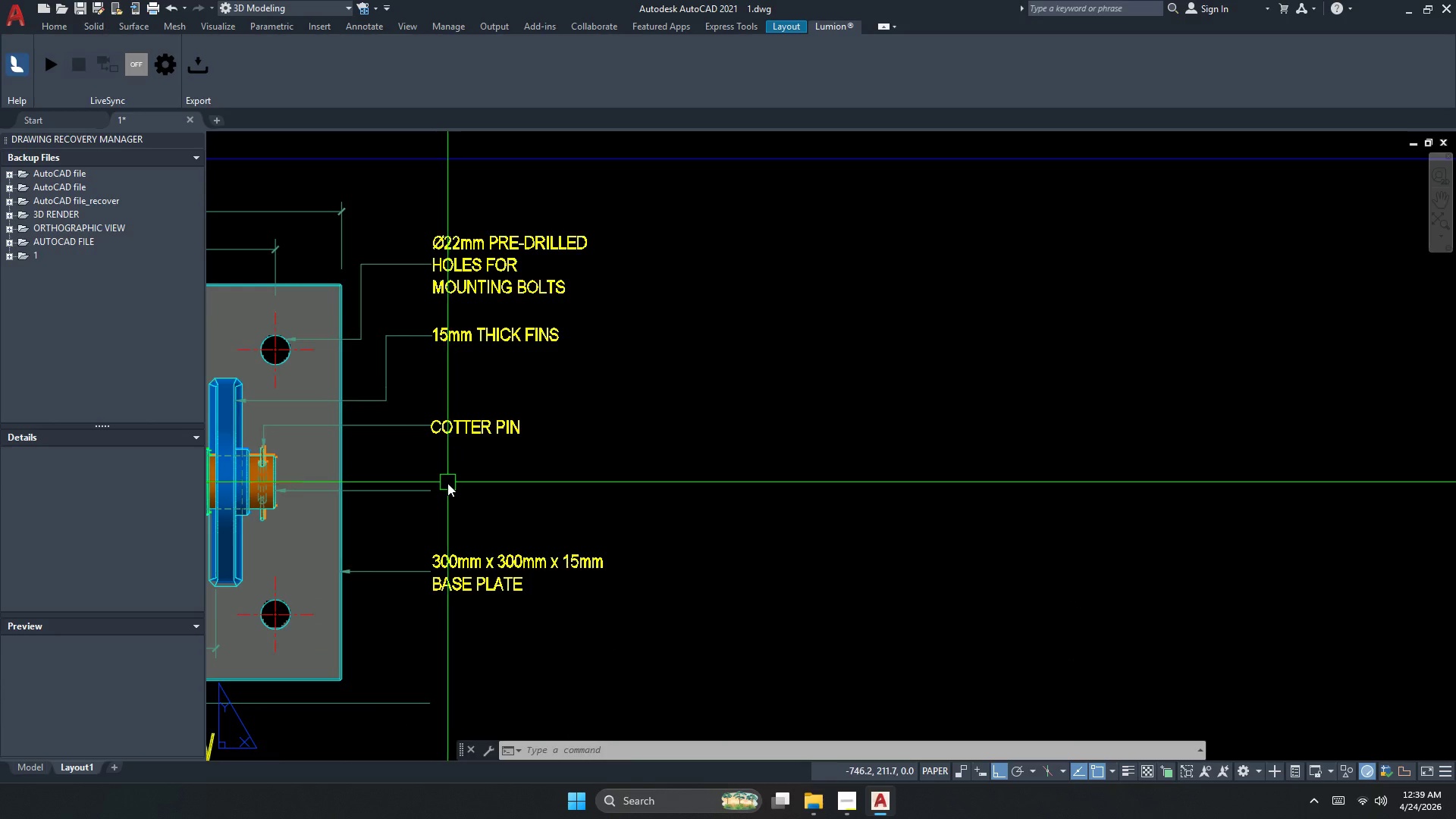 
key(Control+V)
 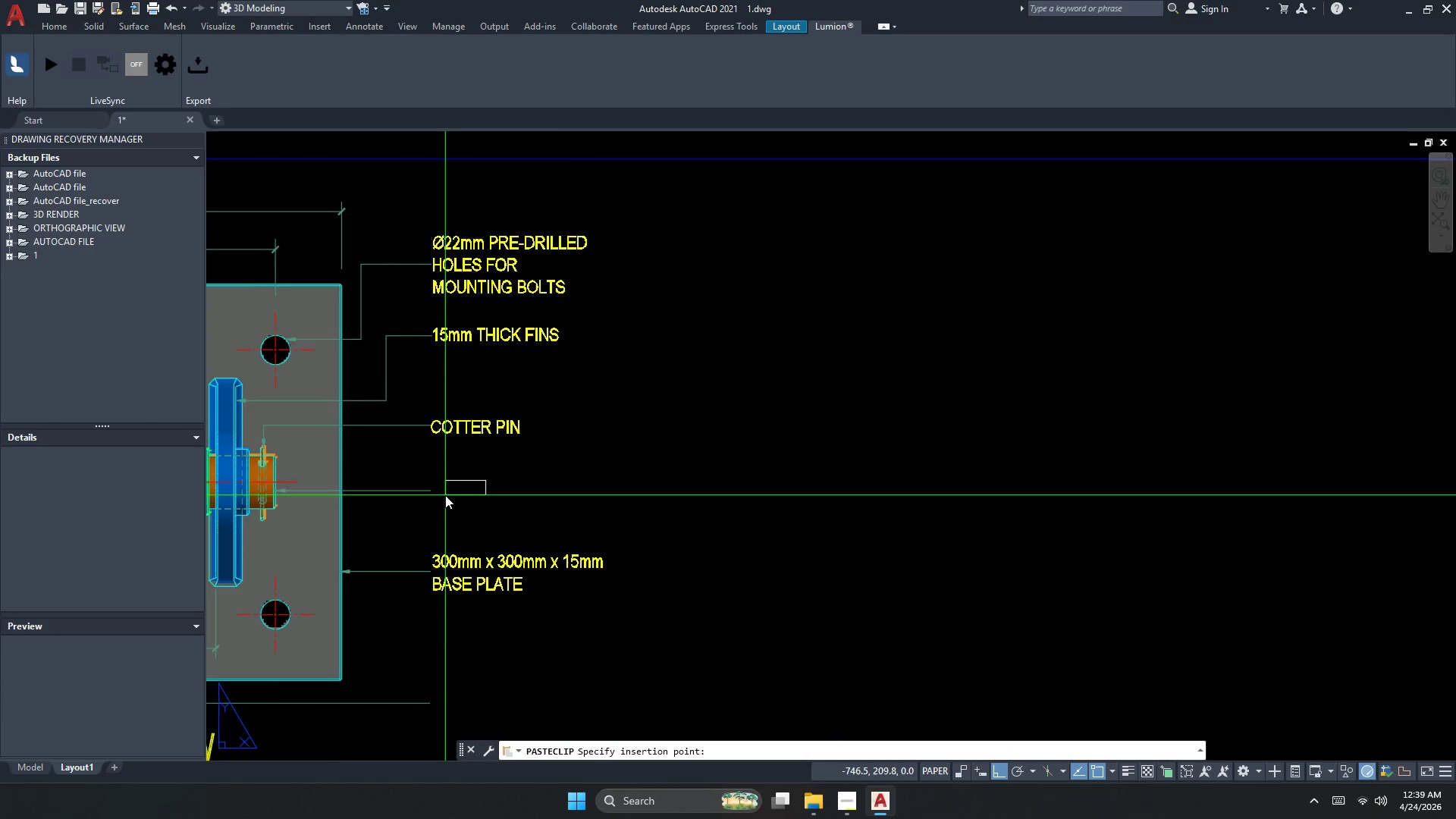 
key(Escape)
 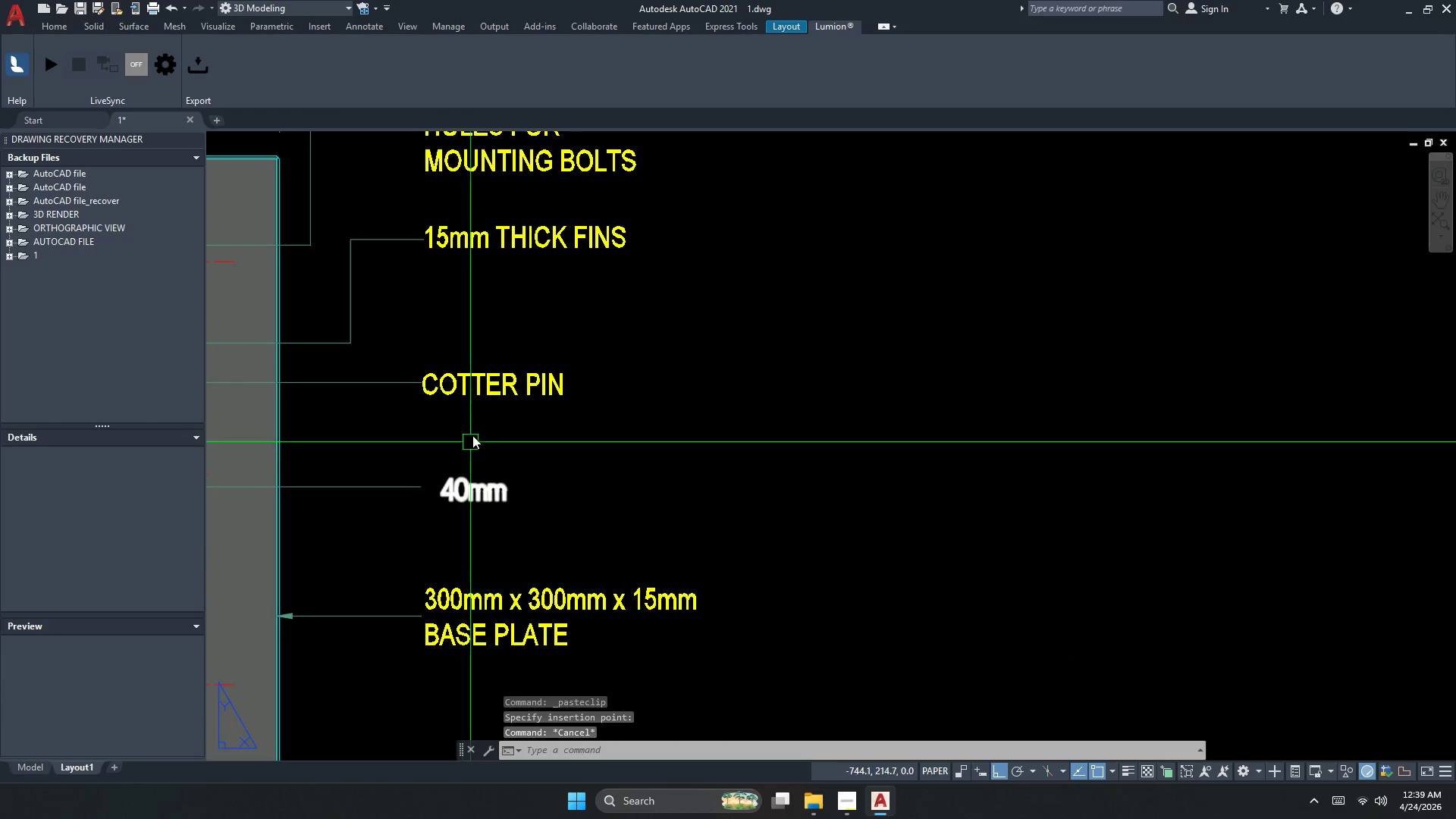 
scroll: coordinate [445, 497], scroll_direction: up, amount: 1.0
 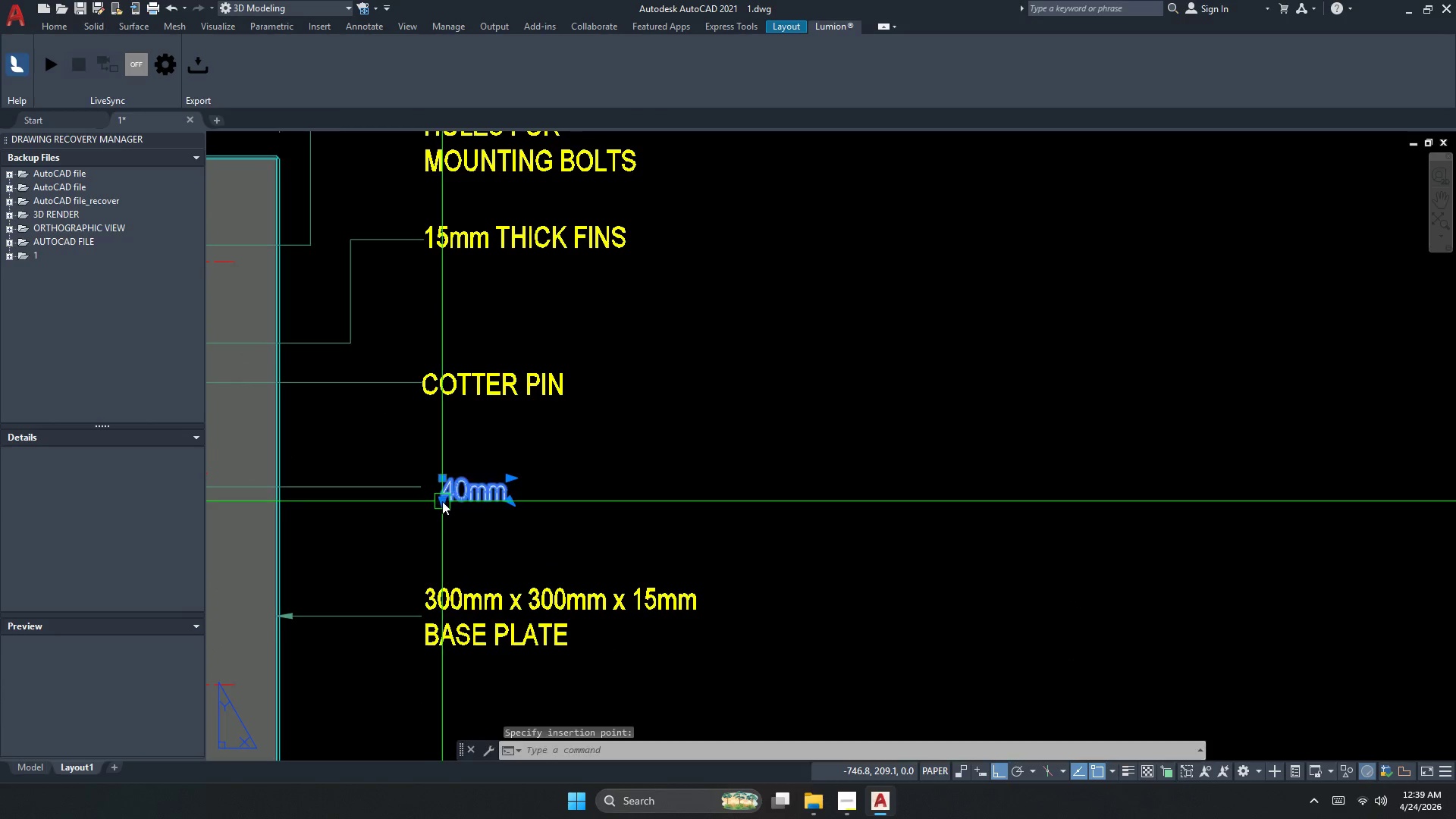 
type(ma)
 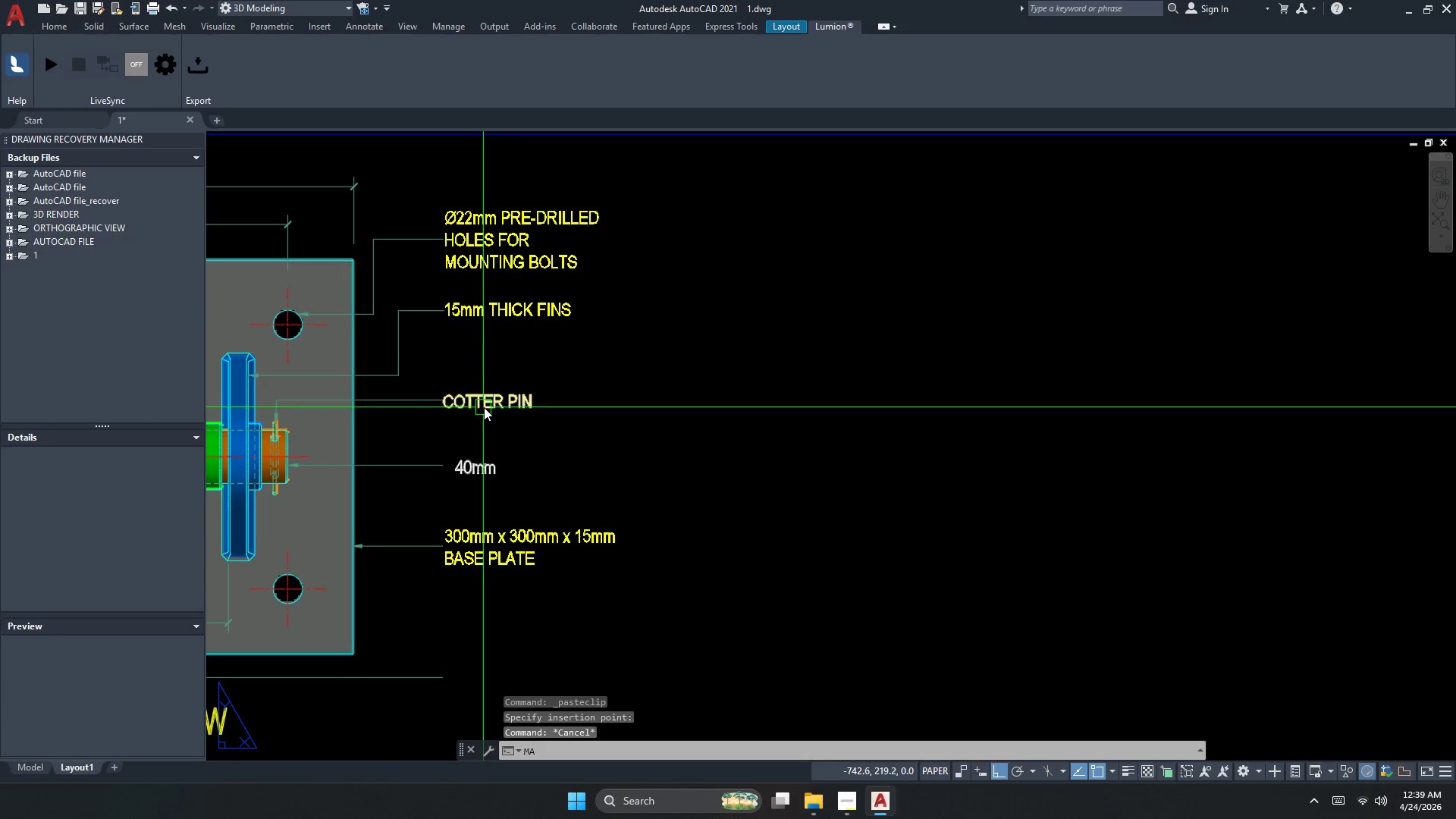 
scroll: coordinate [477, 428], scroll_direction: down, amount: 1.0
 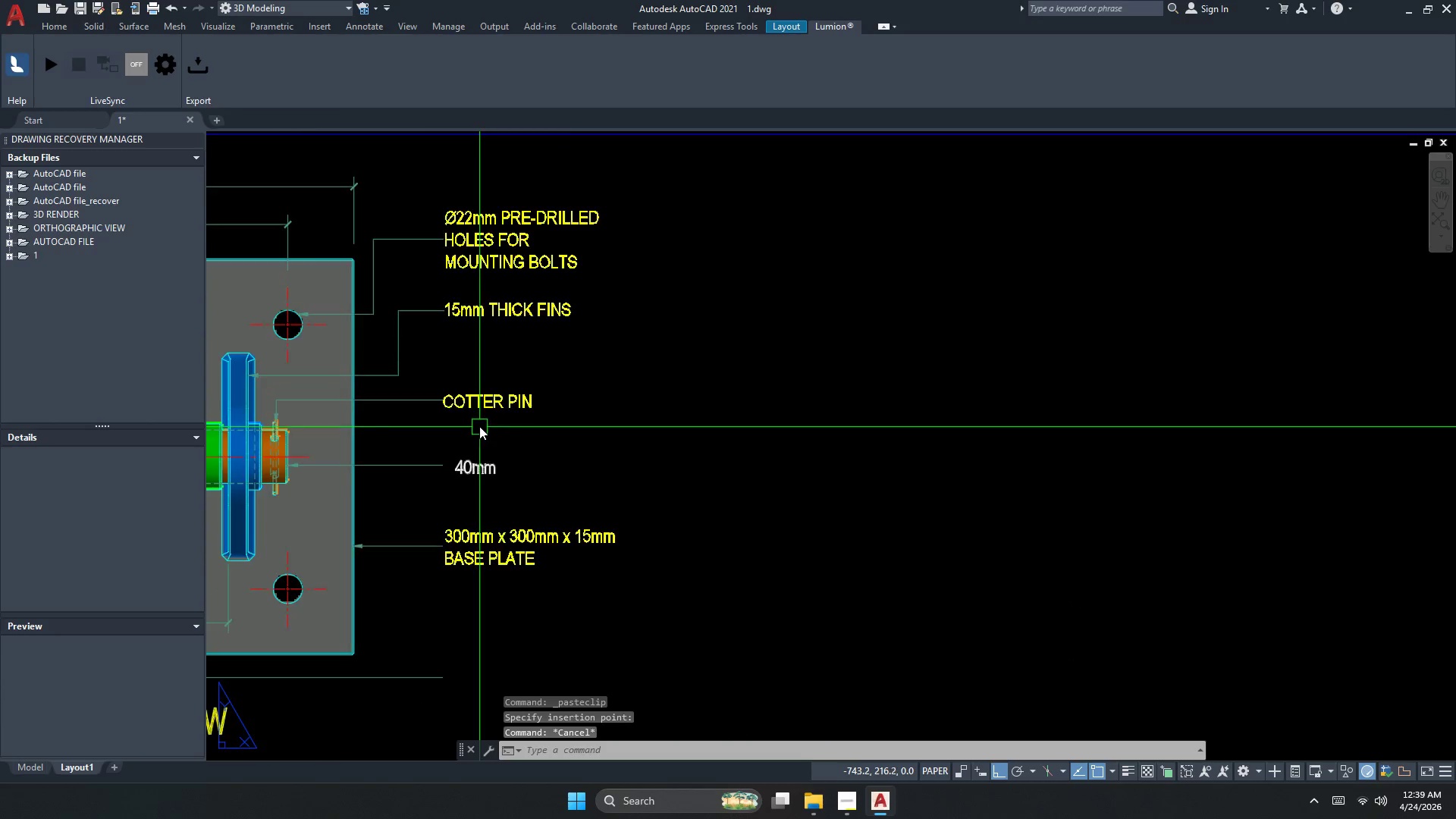 
key(Space)
 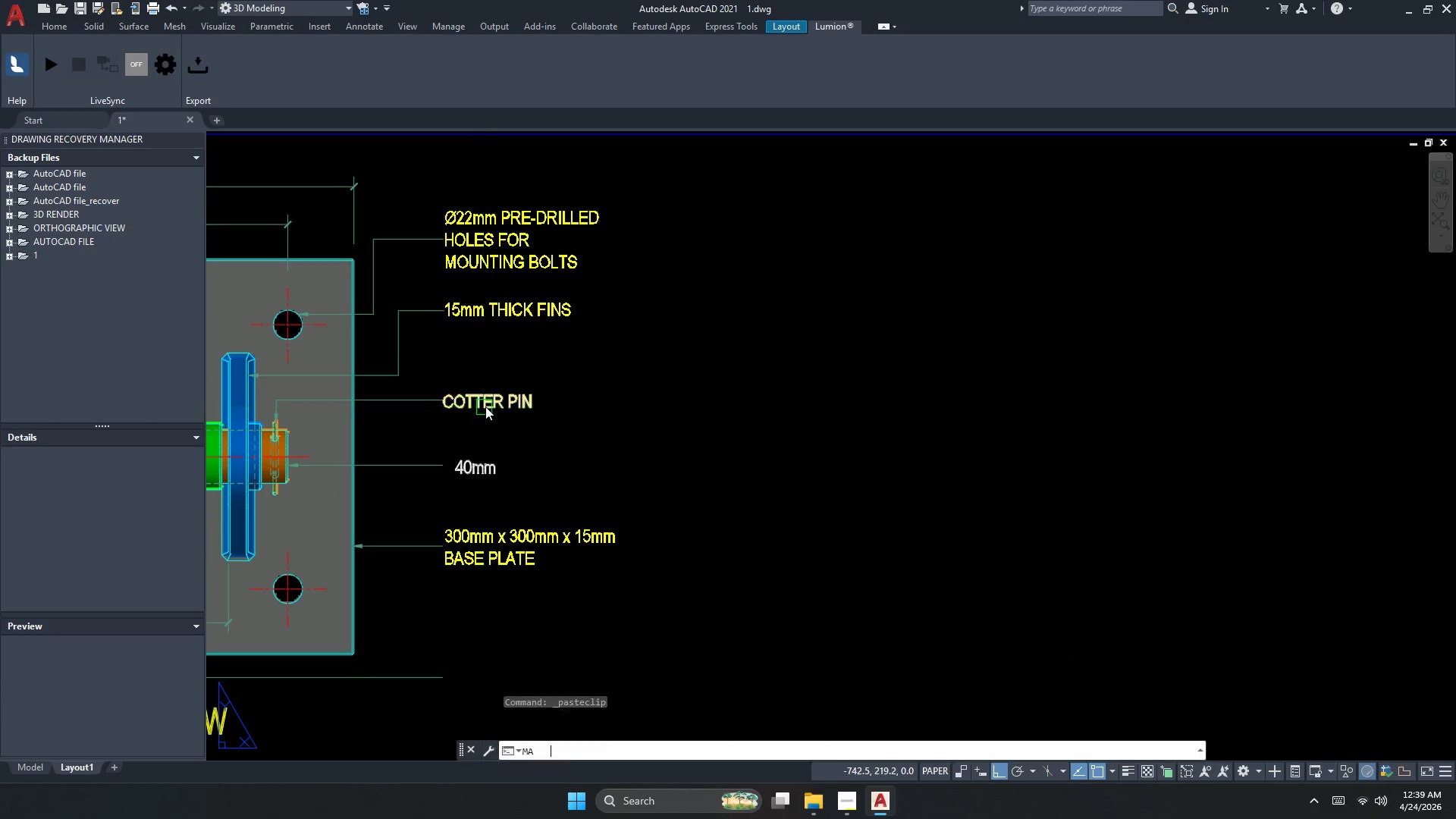 
left_click([485, 406])
 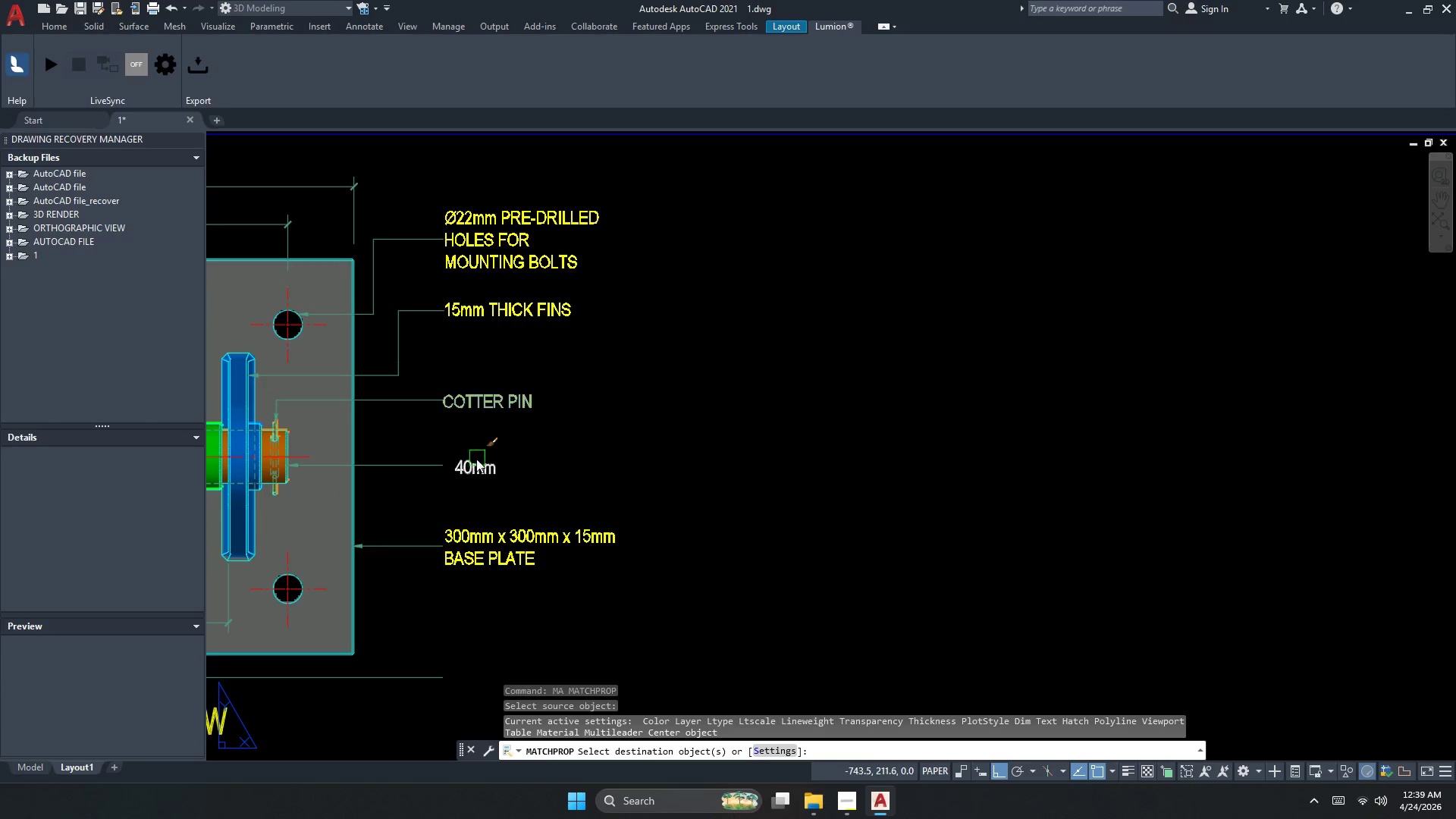 
double_click([476, 461])
 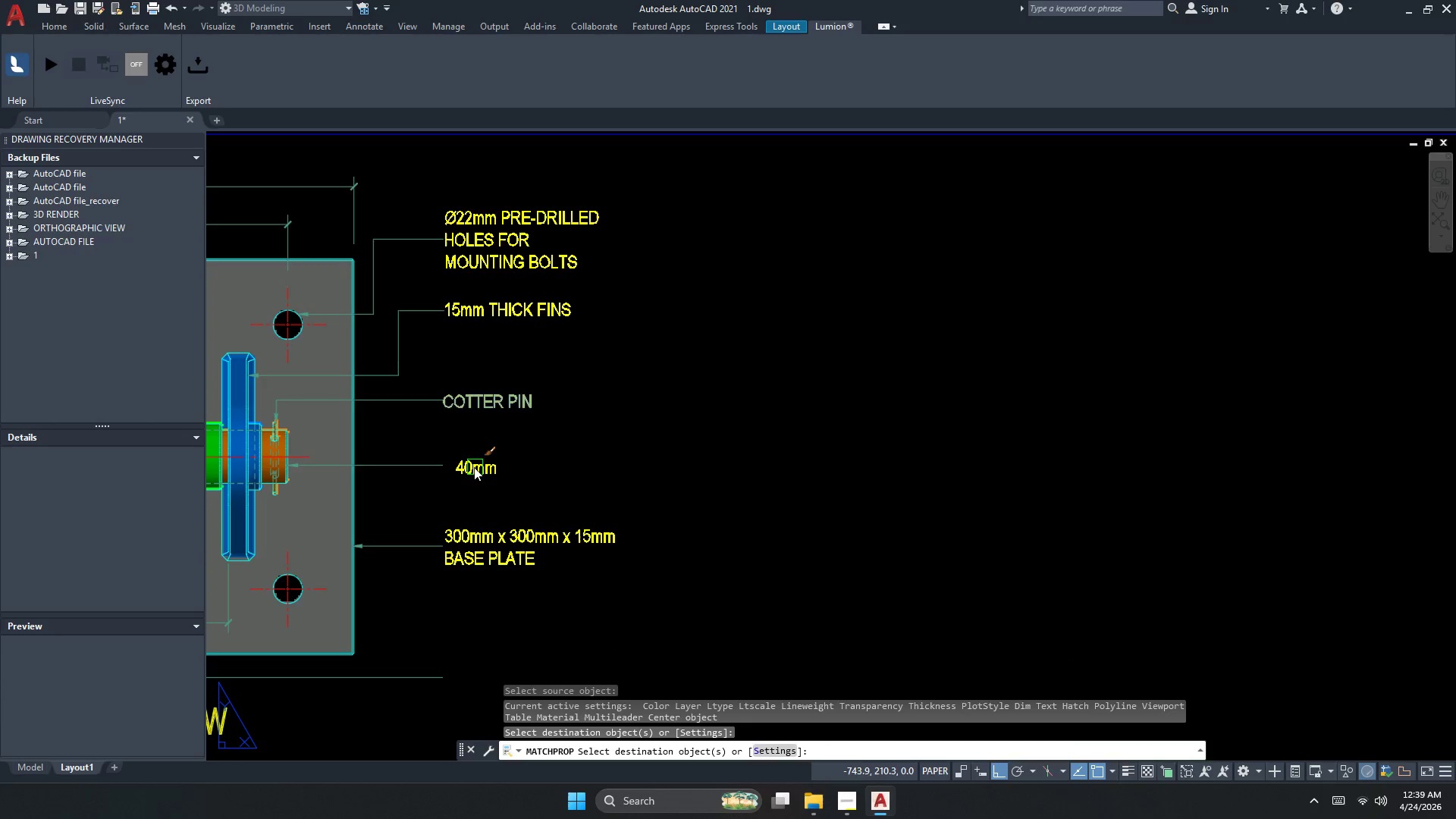 
key(Escape)
 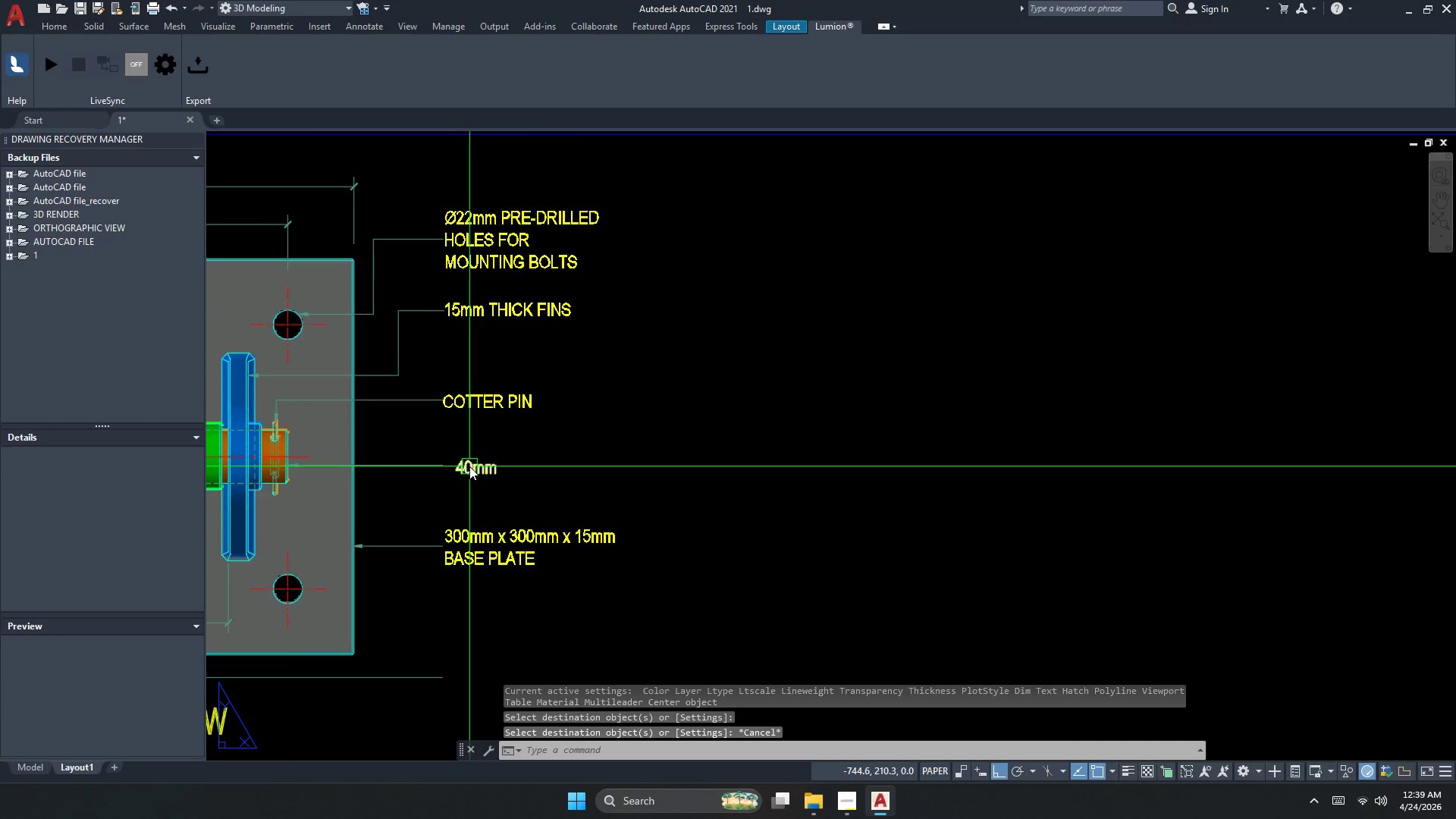 
double_click([469, 469])
 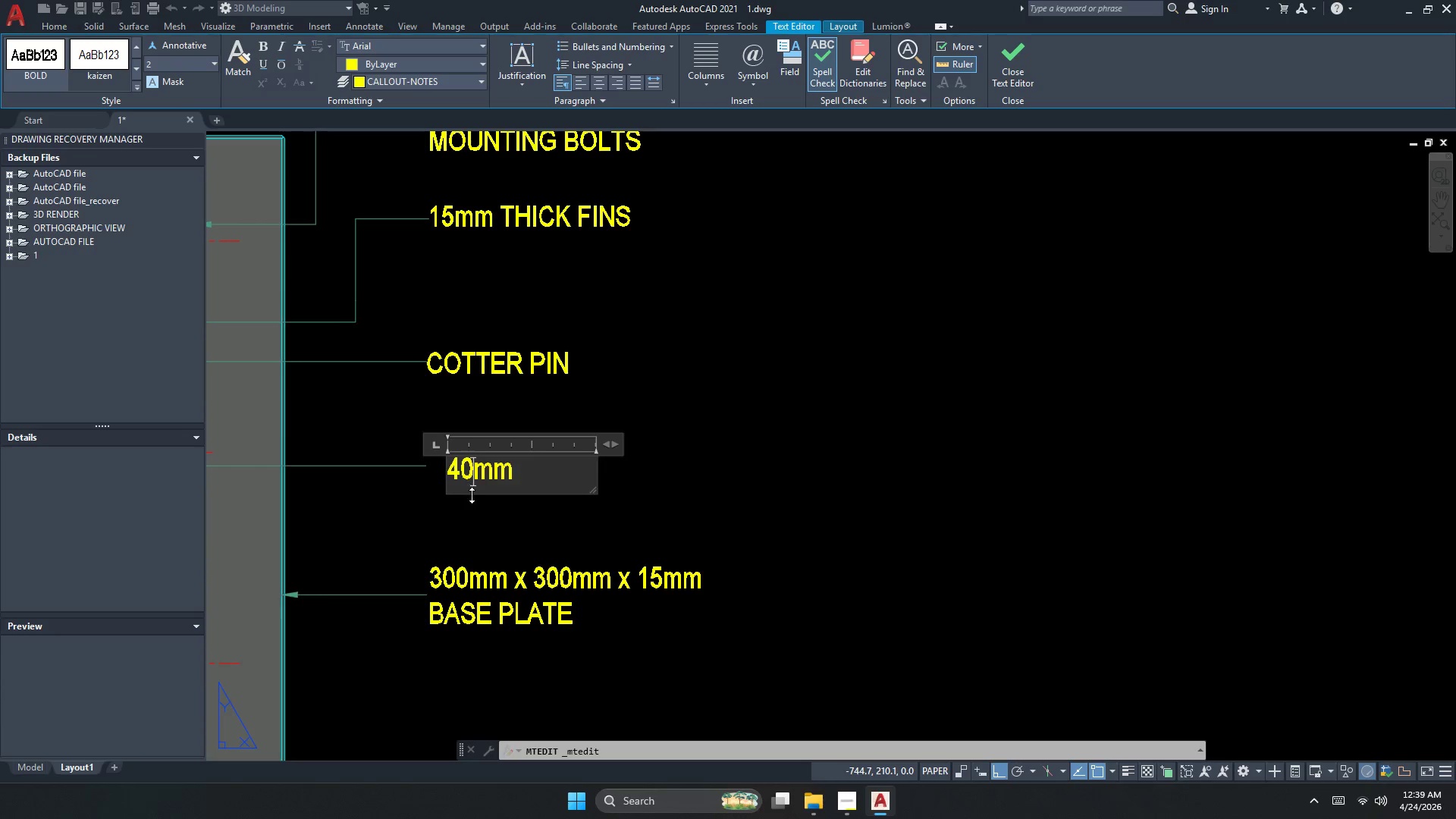 
scroll: coordinate [516, 491], scroll_direction: up, amount: 2.0
 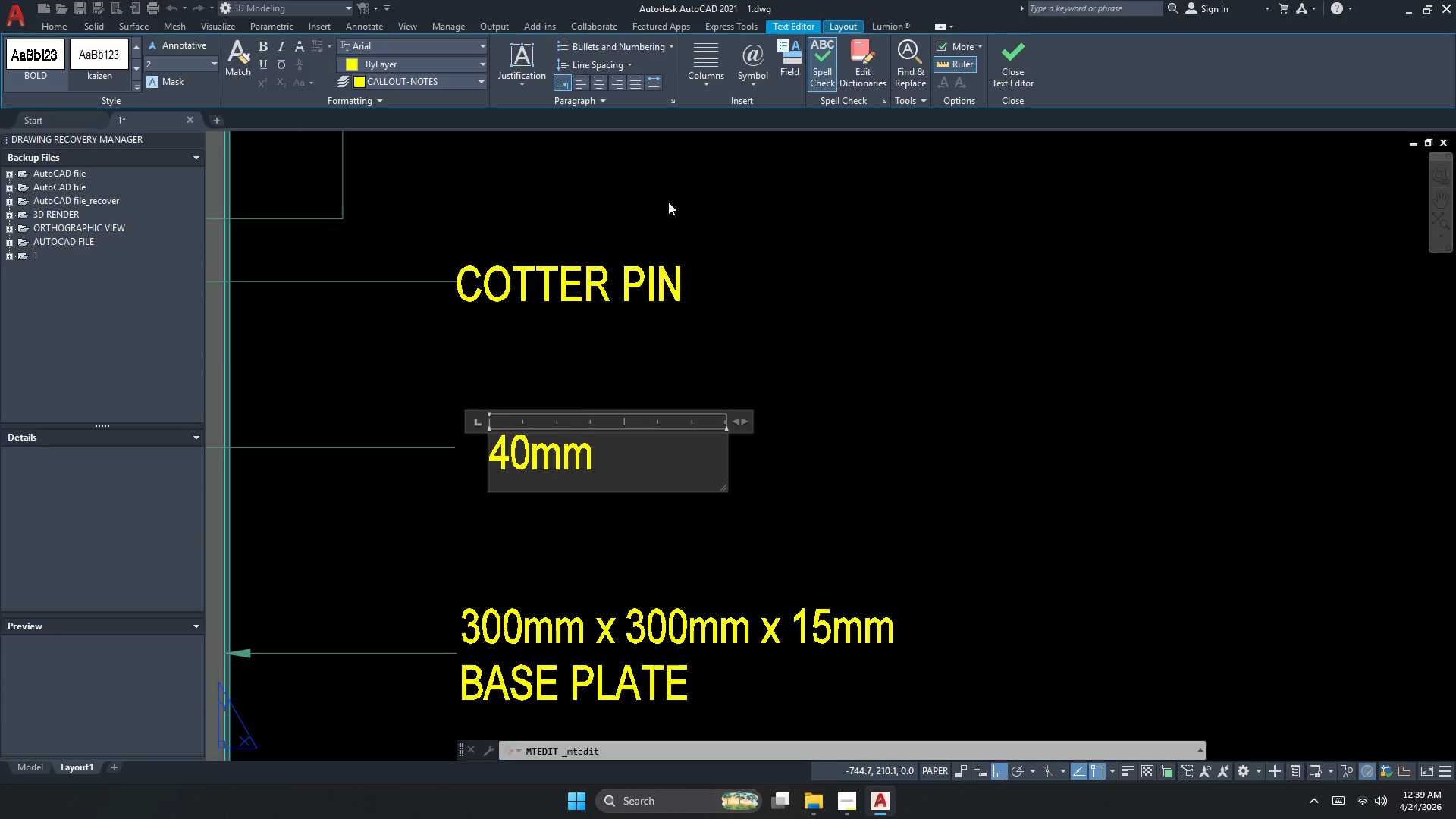 
left_click([744, 63])
 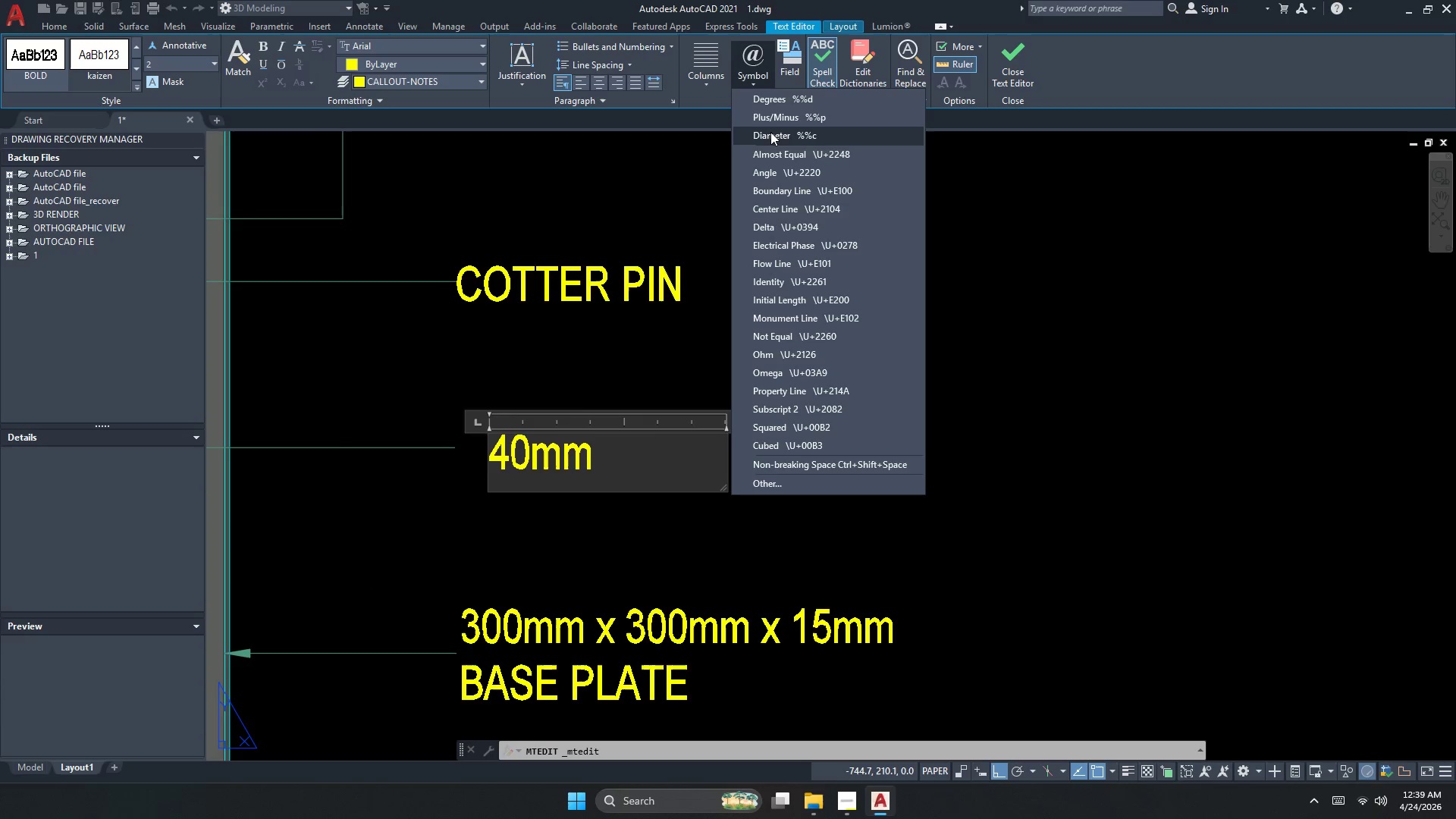 
left_click([770, 134])
 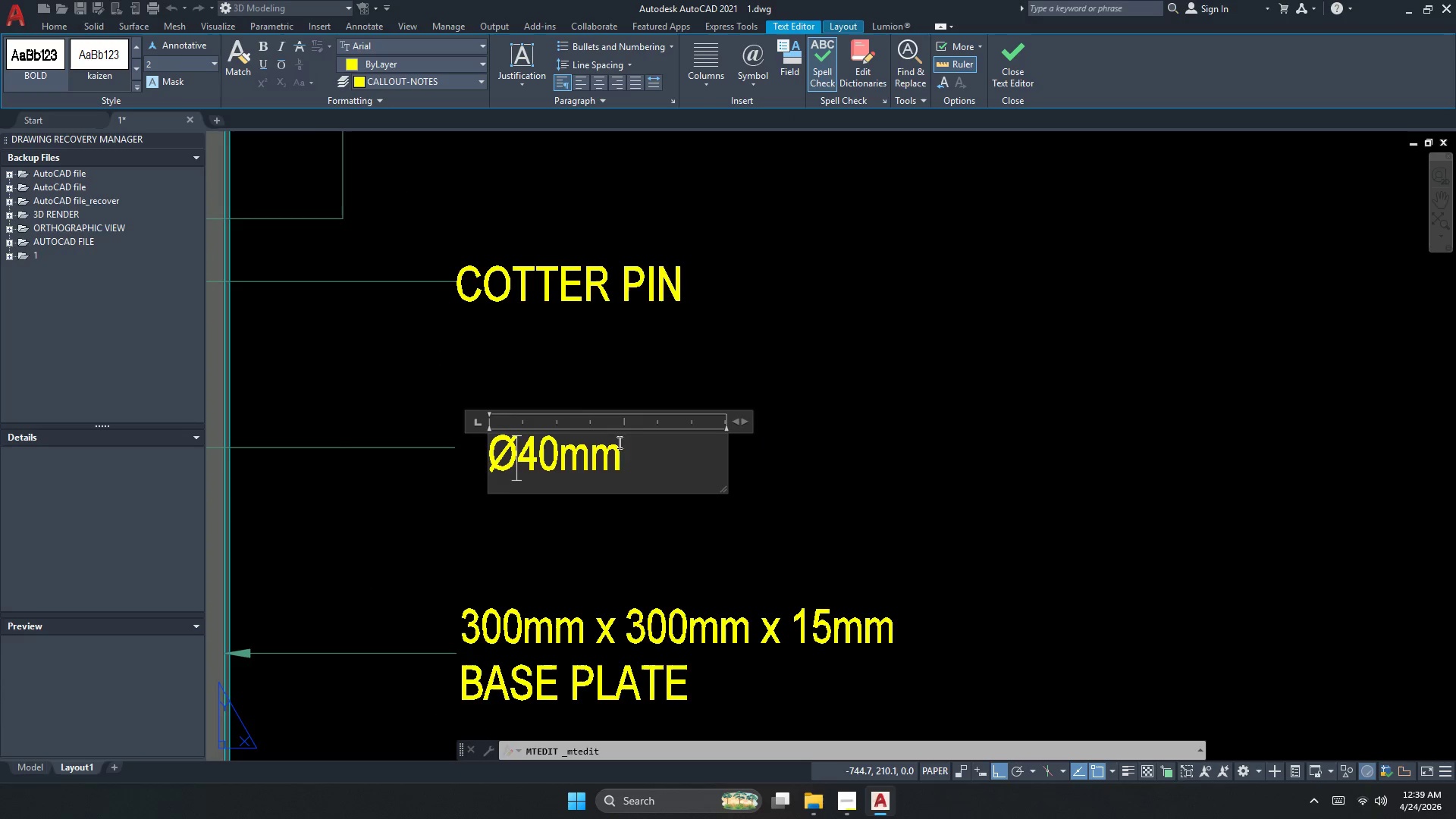 
left_click([639, 441])
 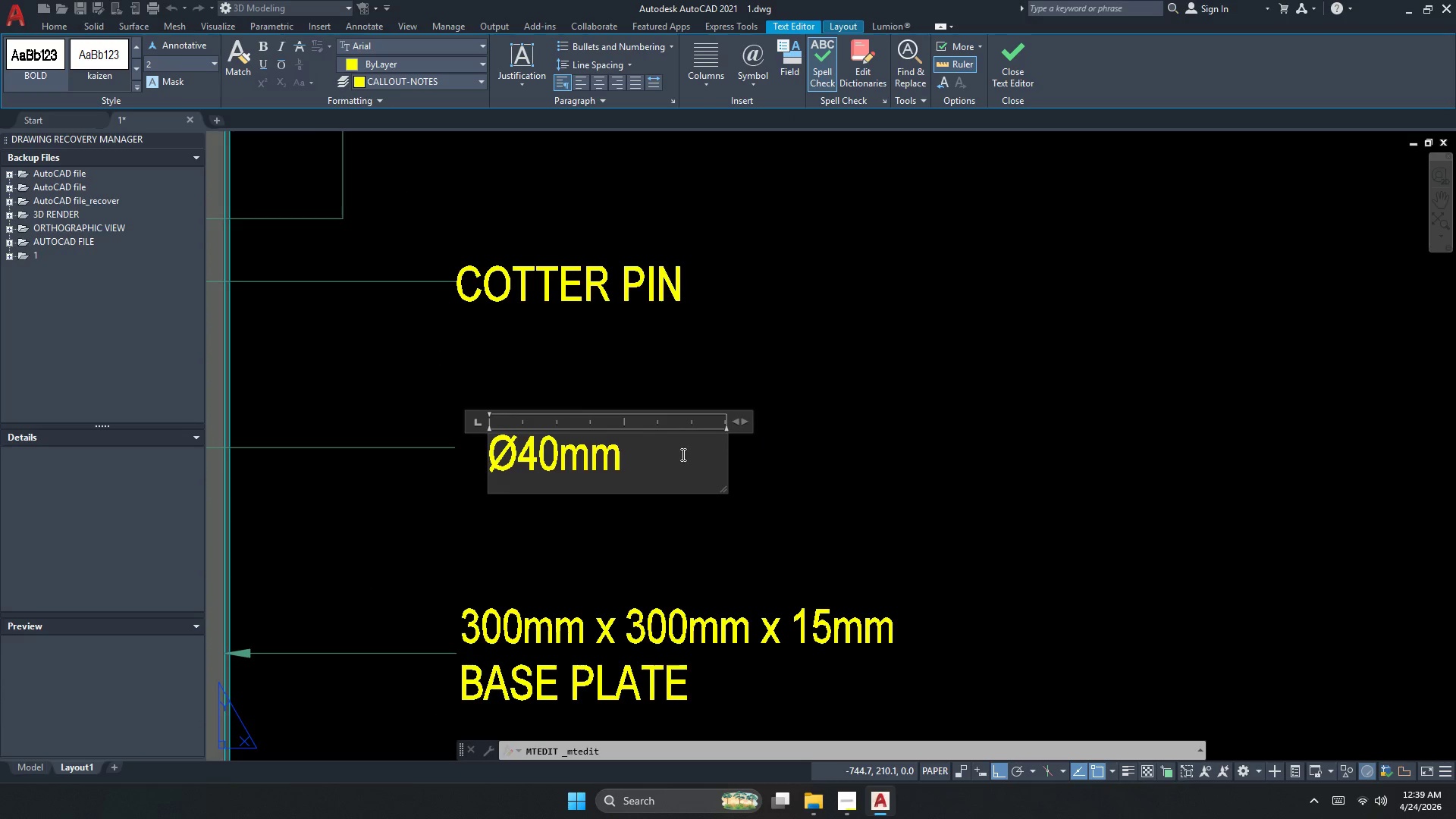 
type( pivot pin)
 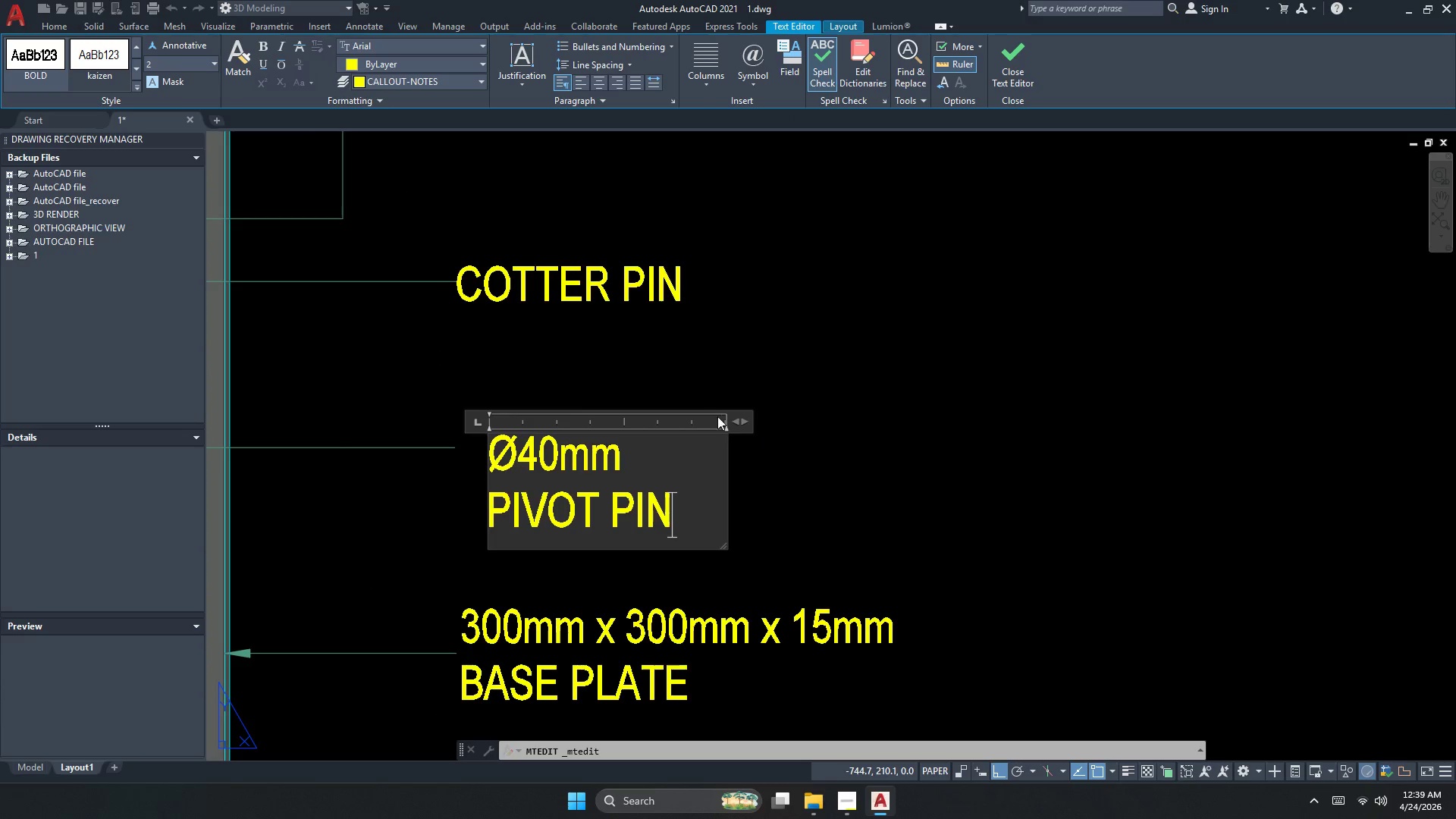 
left_click_drag(start_coordinate=[741, 425], to_coordinate=[830, 404])
 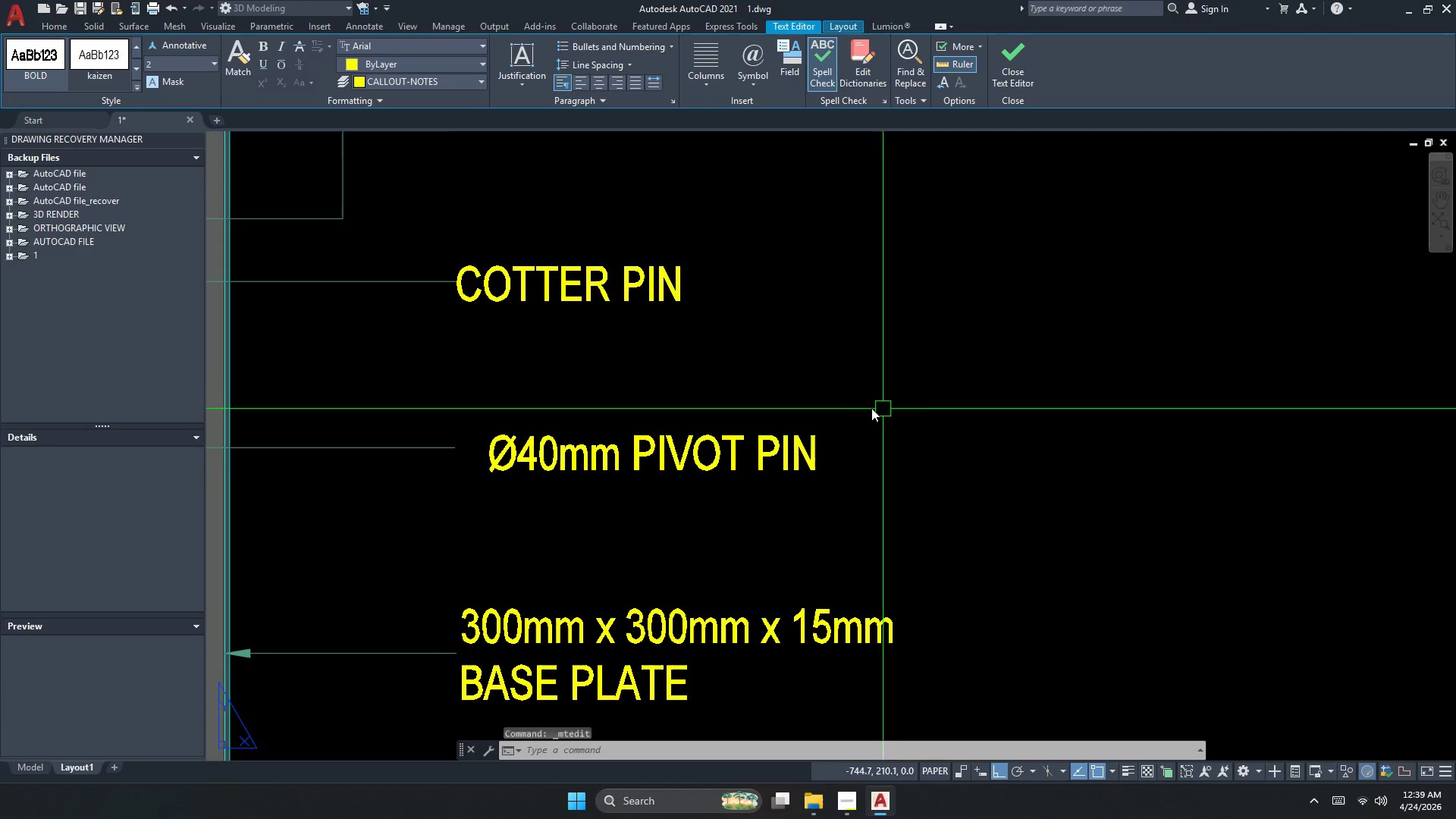 
key(Escape)
 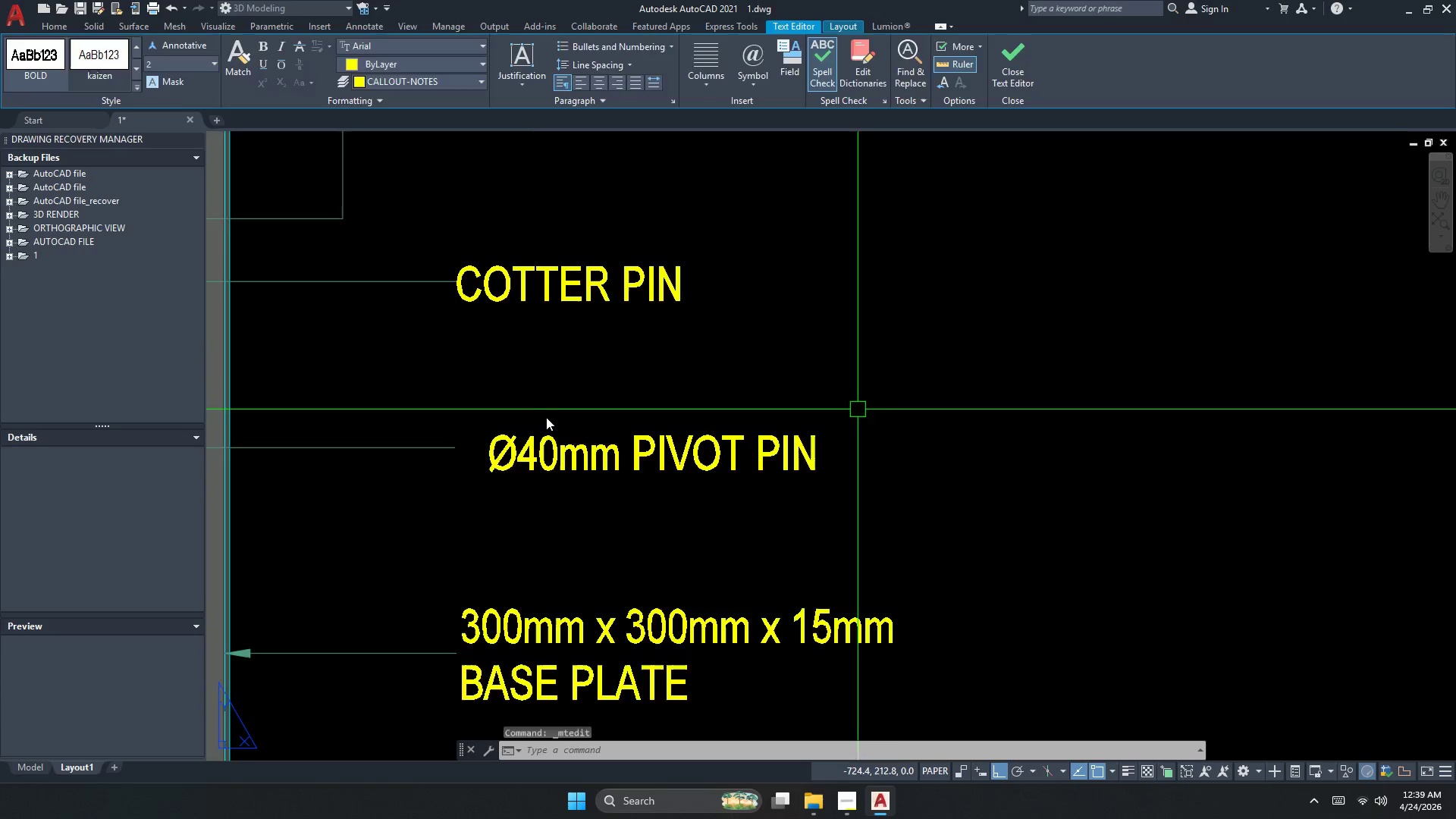 
left_click([547, 417])
 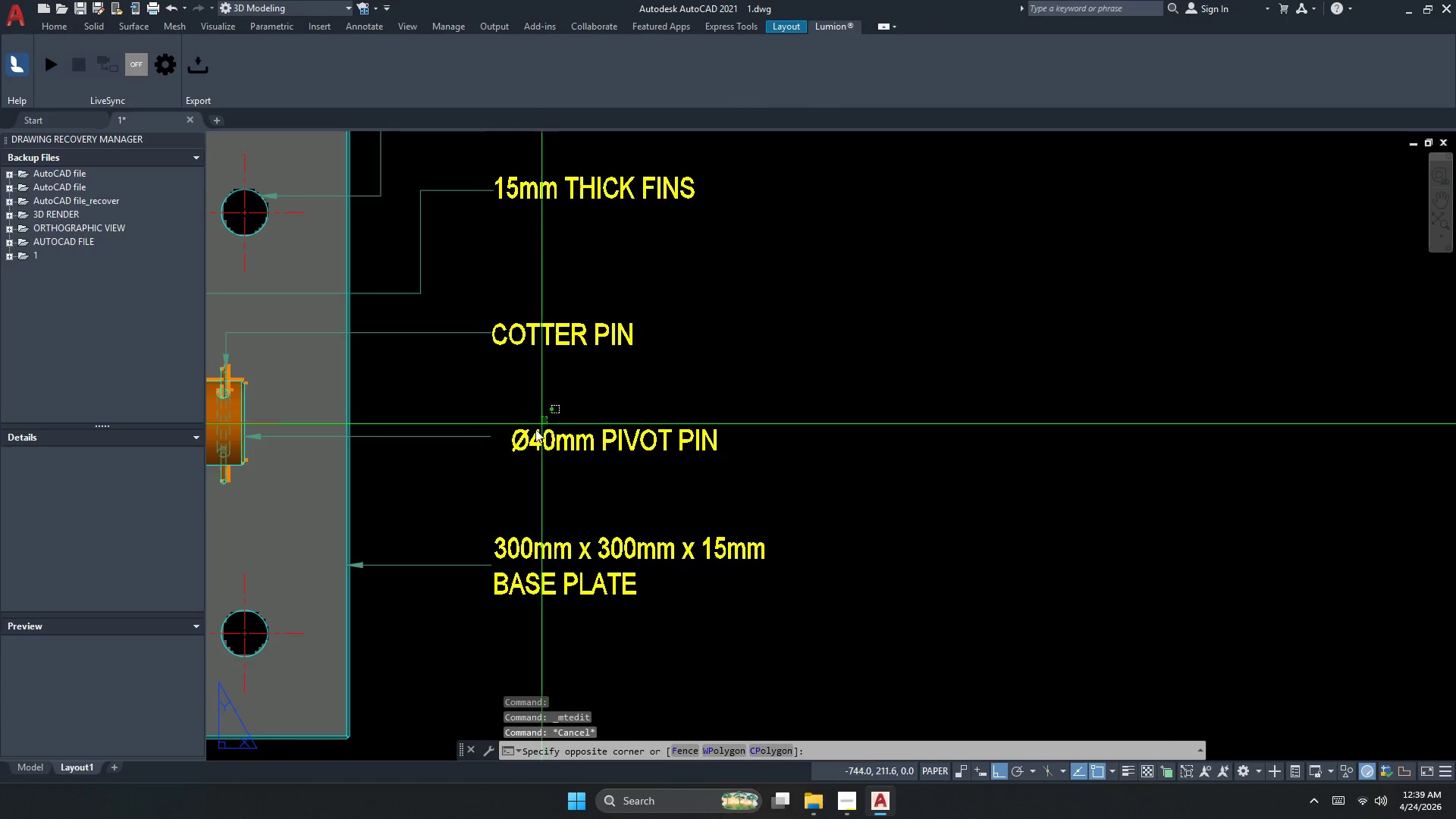 
scroll: coordinate [549, 417], scroll_direction: down, amount: 1.0
 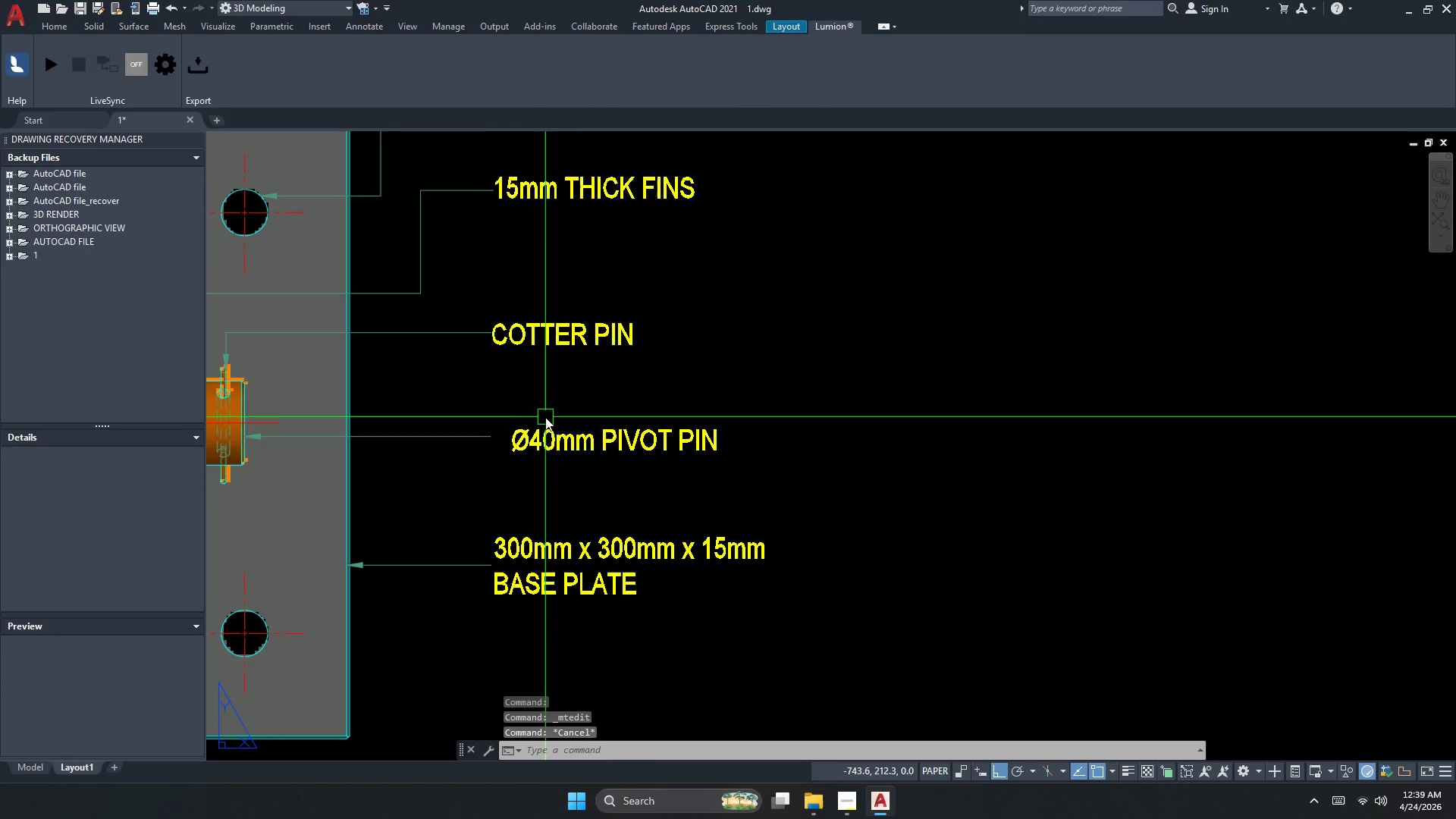 
left_click_drag(start_coordinate=[518, 460], to_coordinate=[516, 466])
 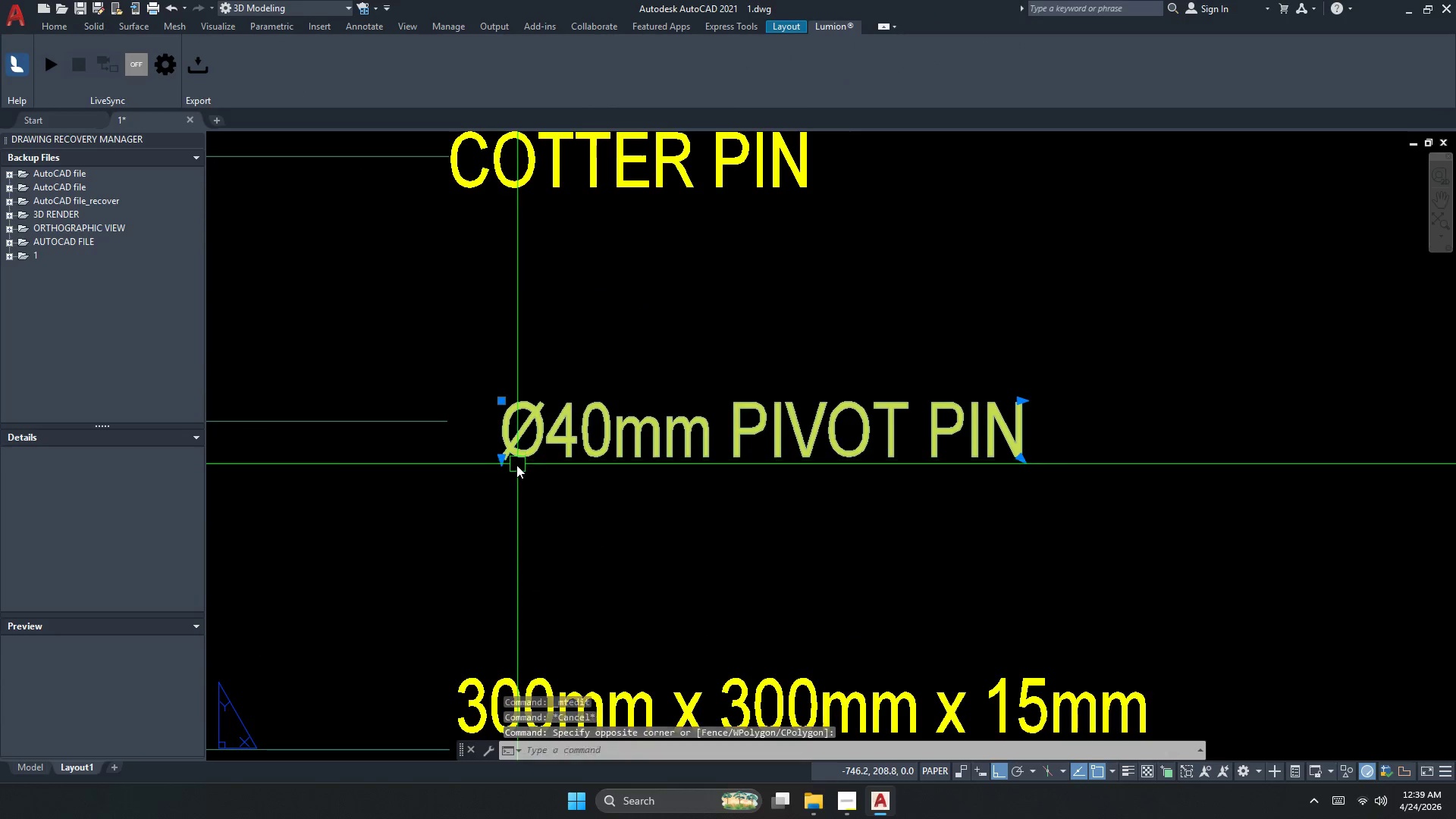 
key(M)
 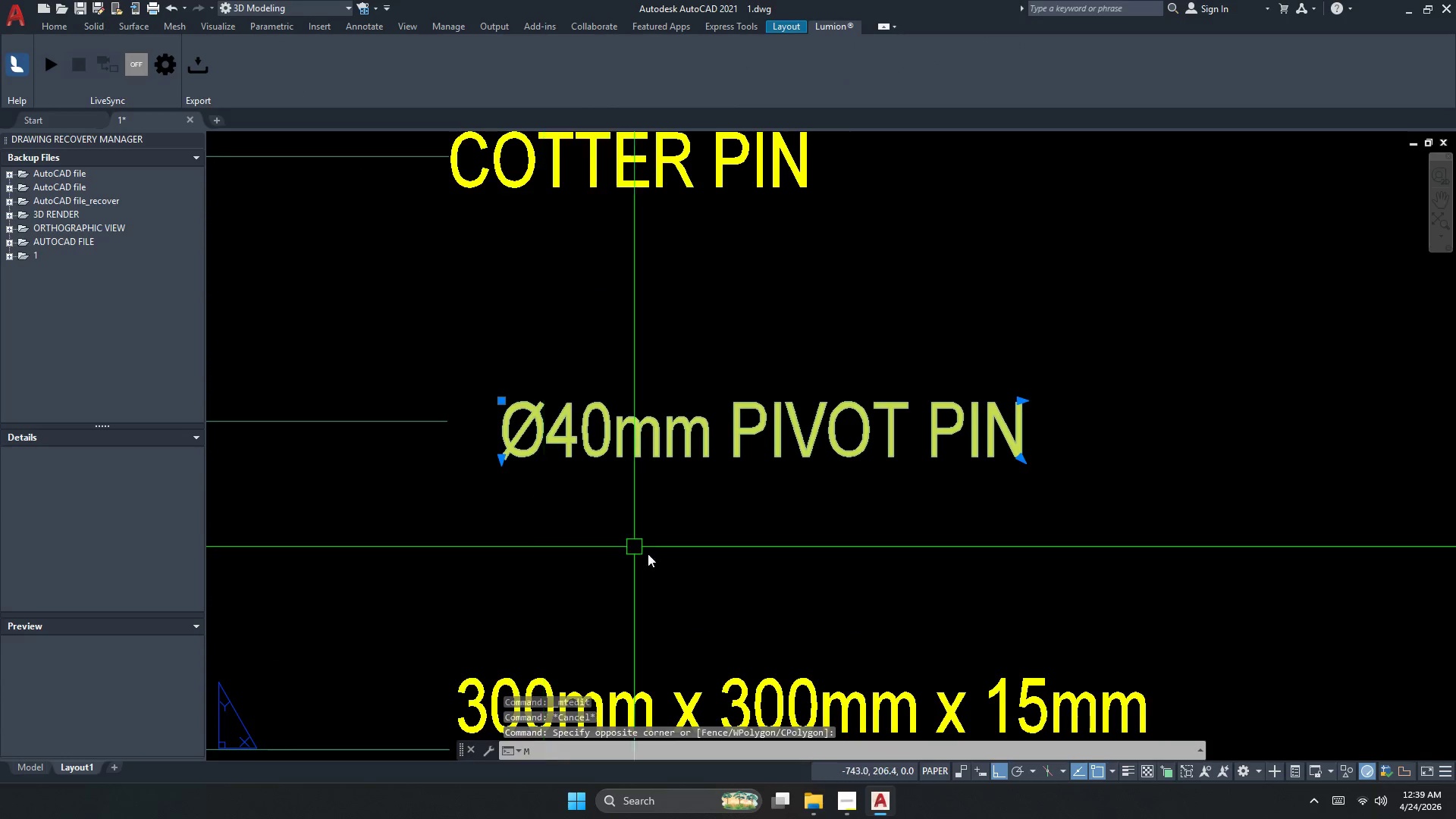 
key(Space)
 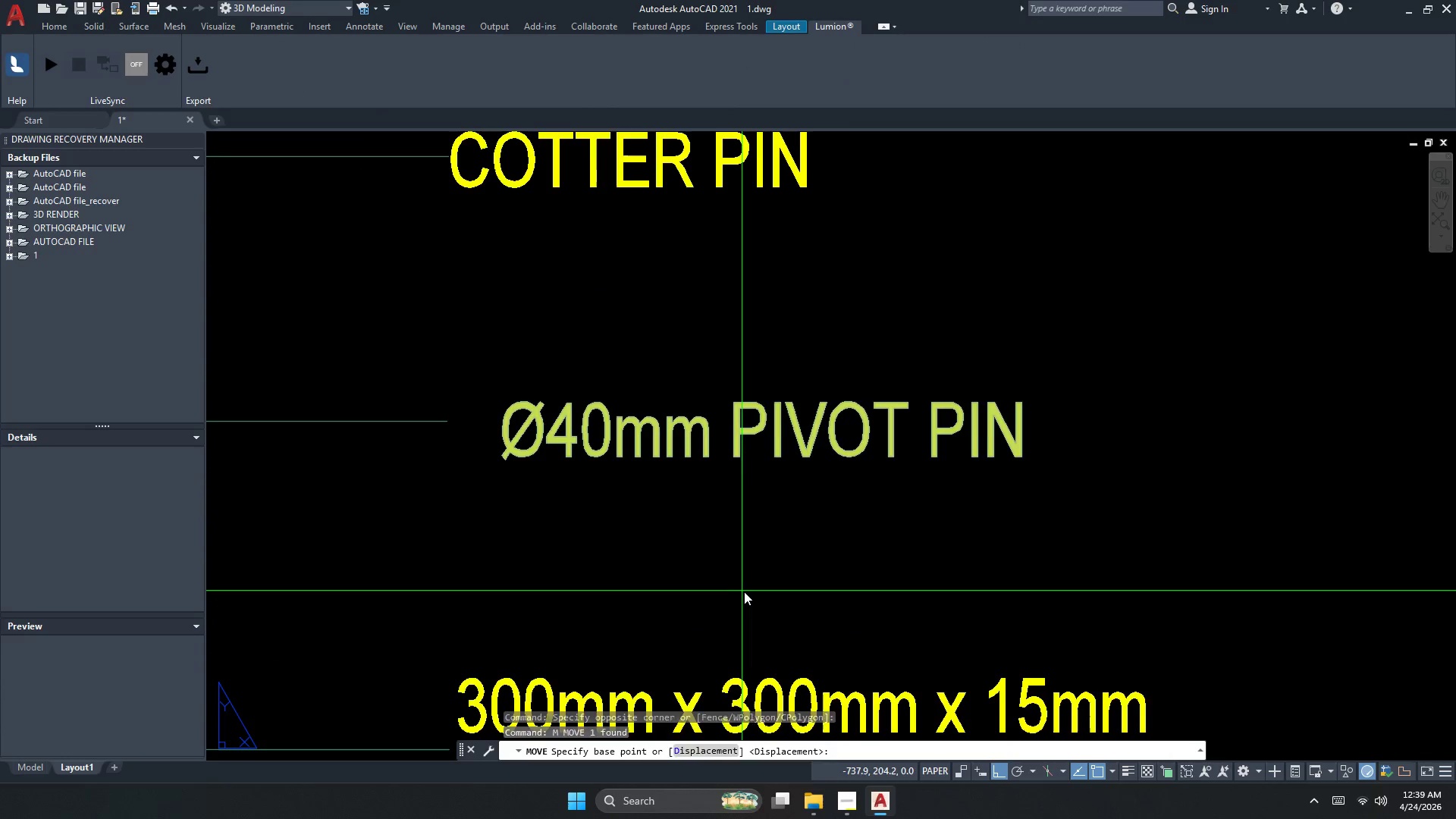 
scroll: coordinate [517, 447], scroll_direction: up, amount: 2.0
 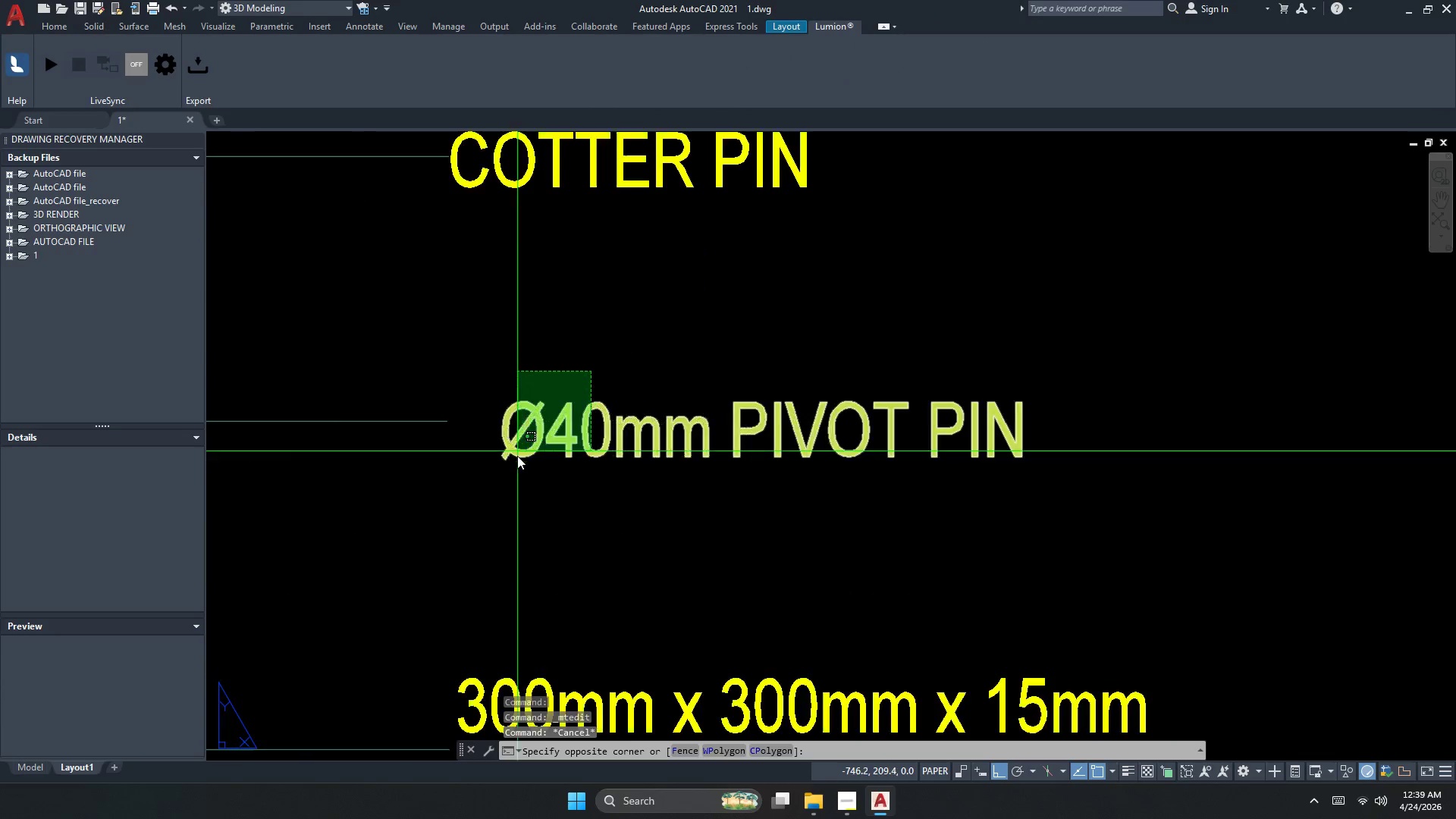 
left_click_drag(start_coordinate=[751, 592], to_coordinate=[748, 588])
 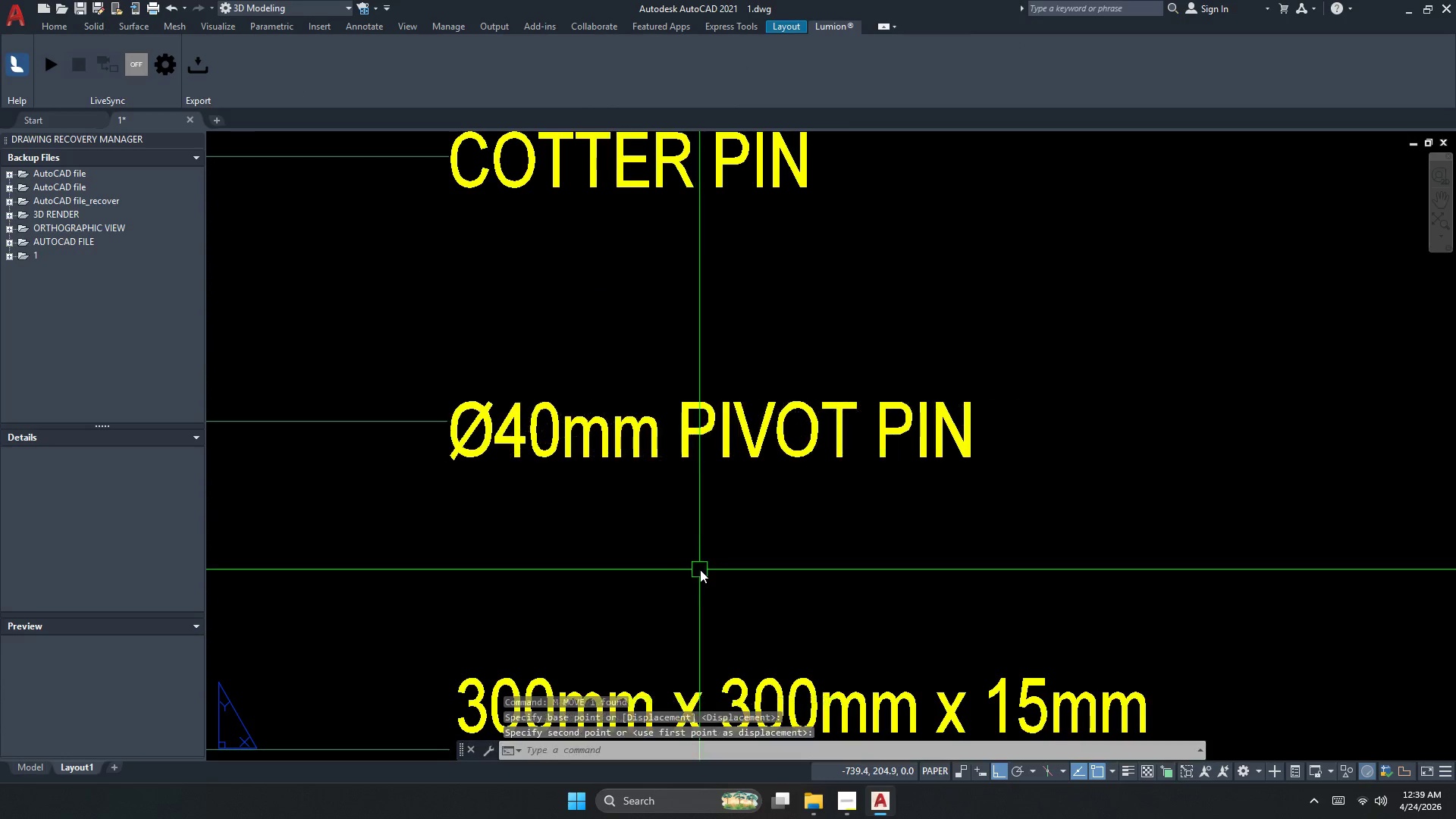 
double_click([536, 428])
 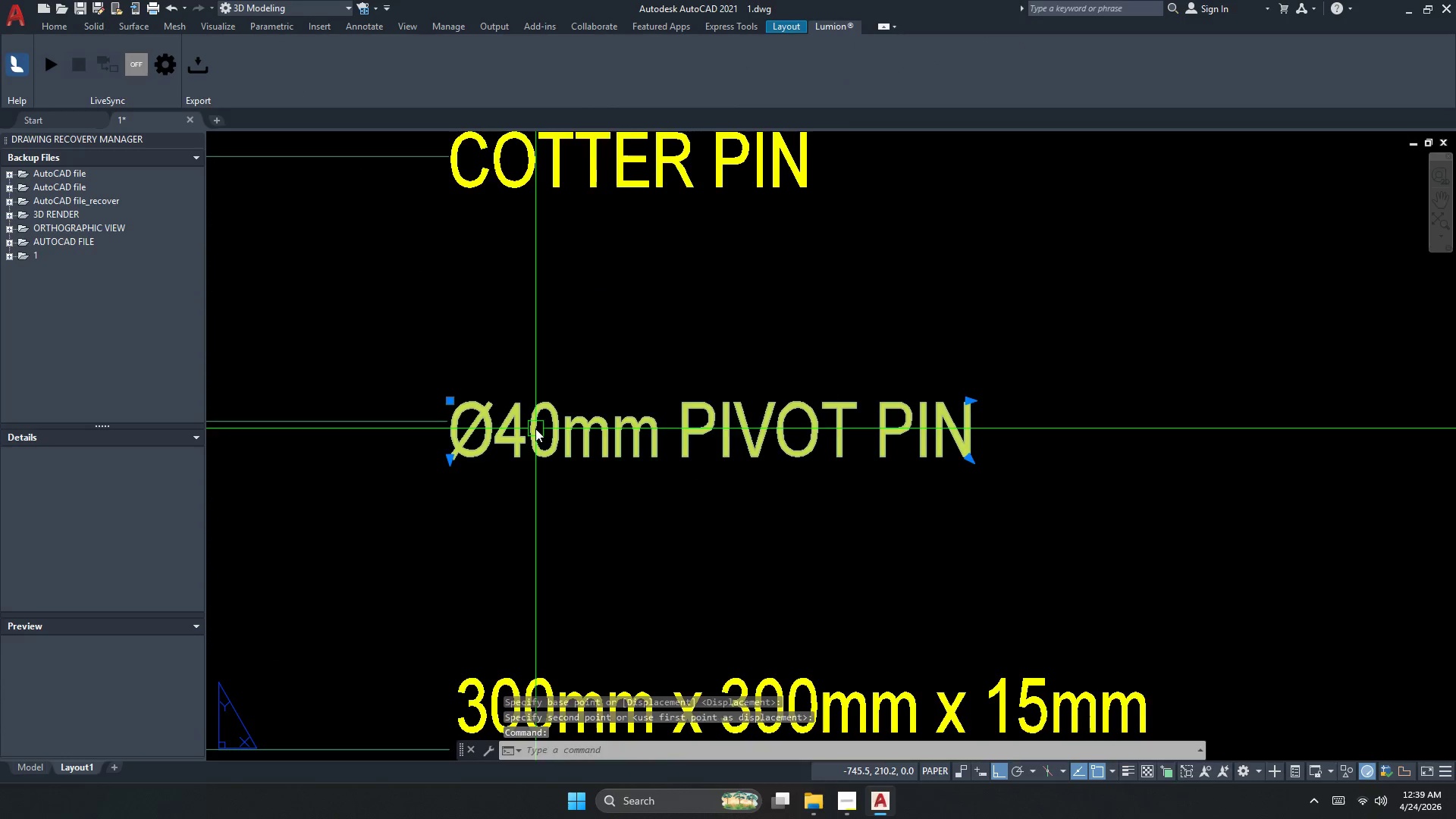 
key(Space)
 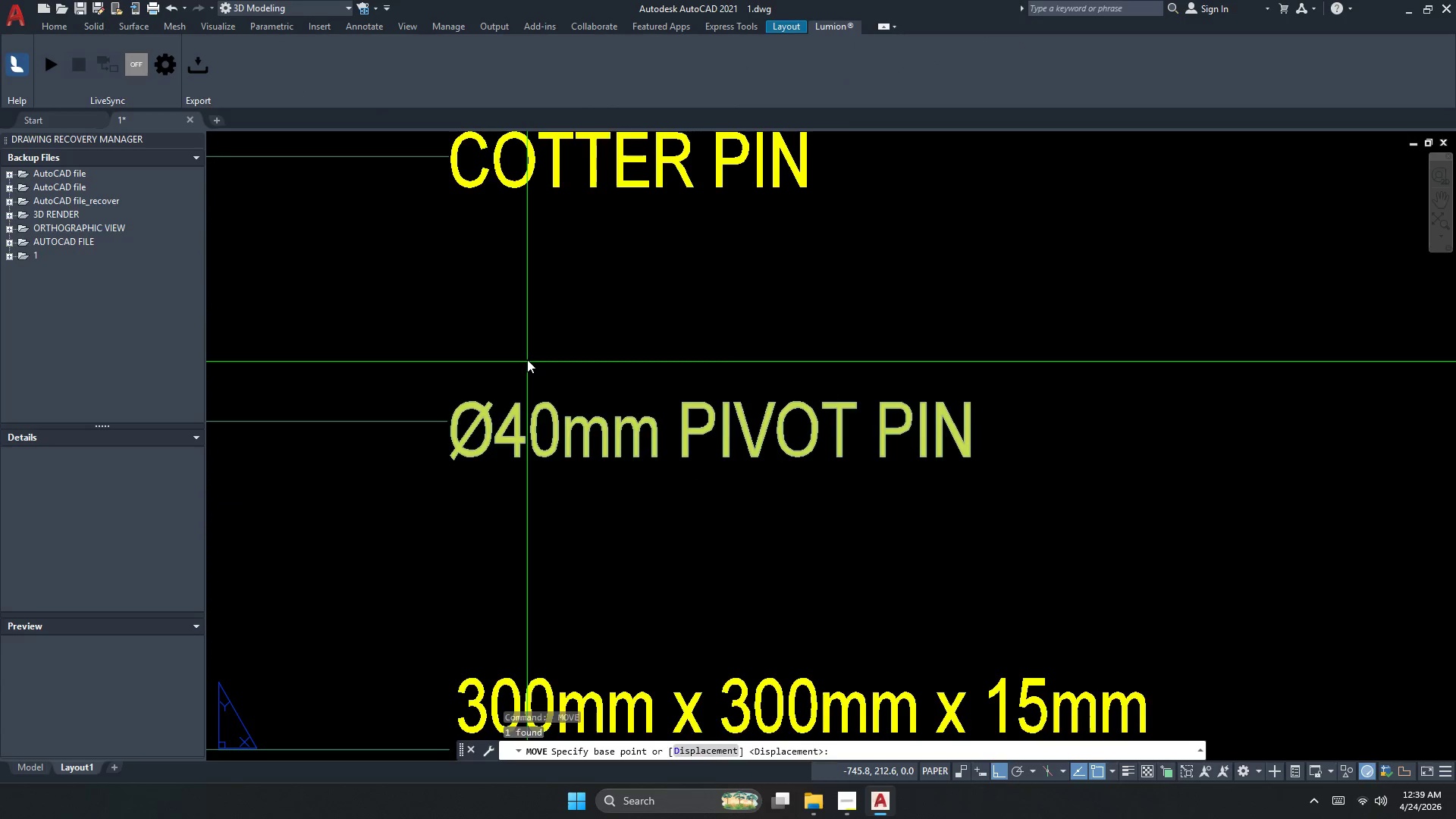 
triple_click([527, 359])
 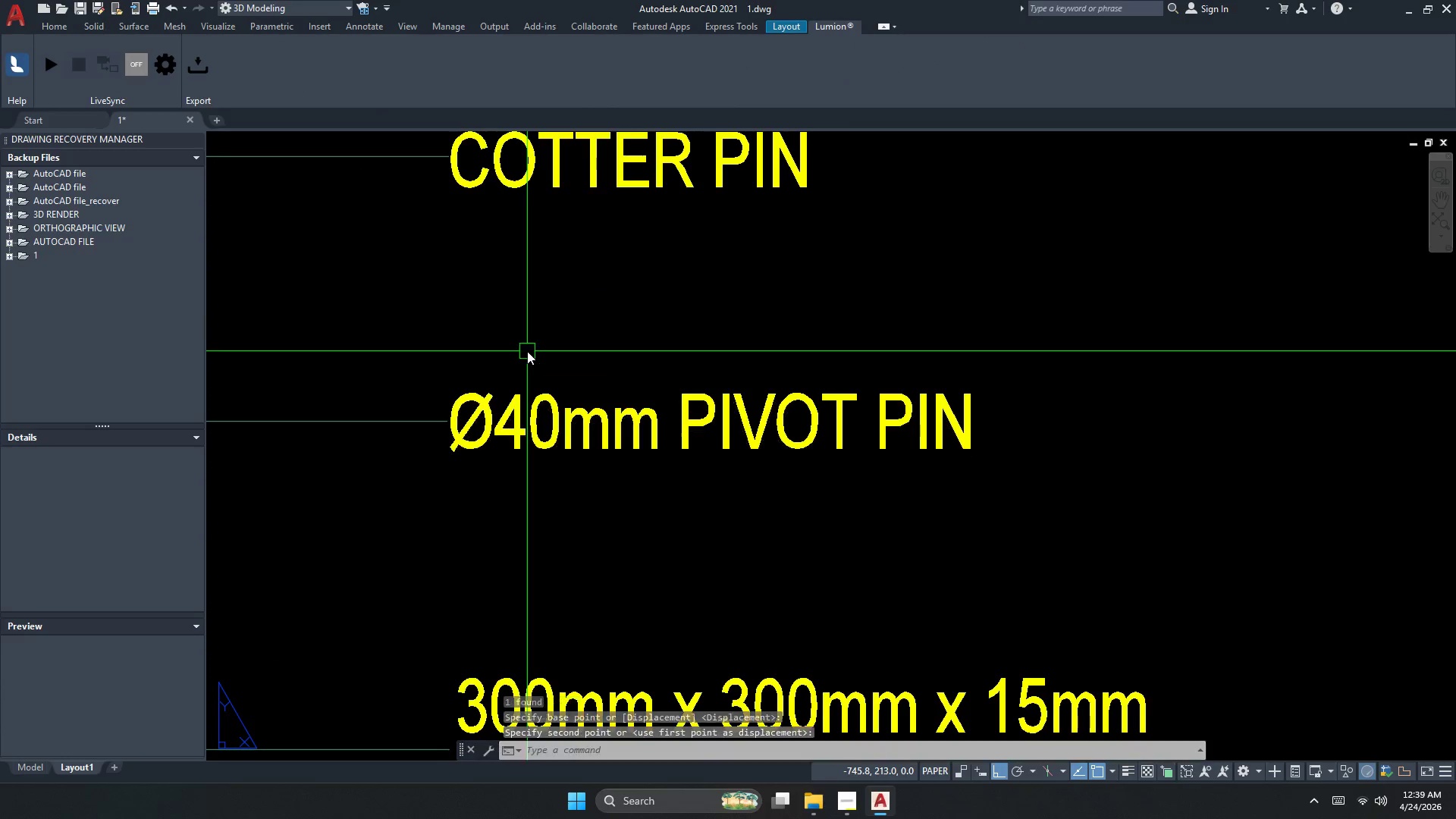 
key(Alt+AltLeft)
 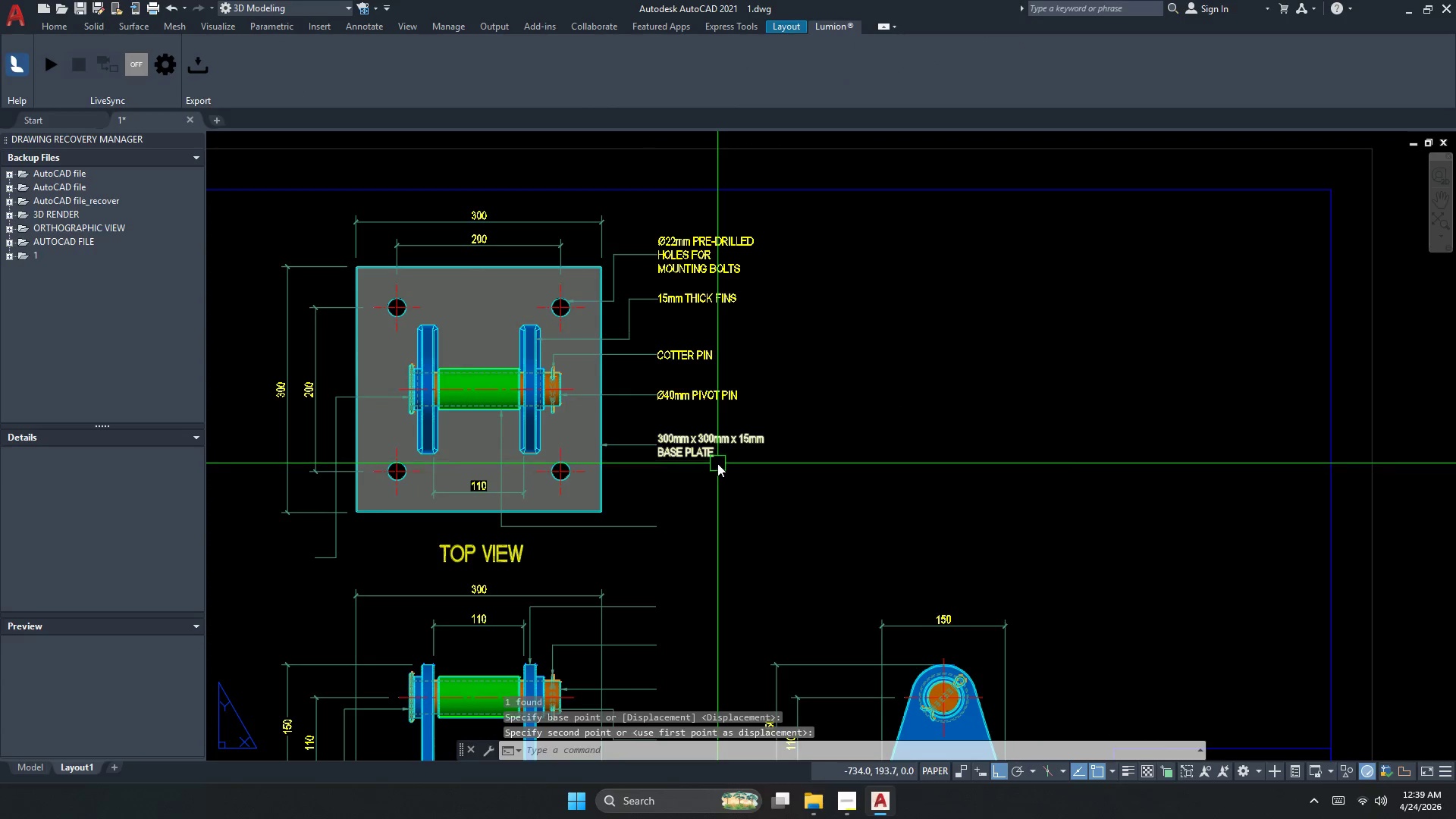 
scroll: coordinate [694, 390], scroll_direction: down, amount: 4.0
 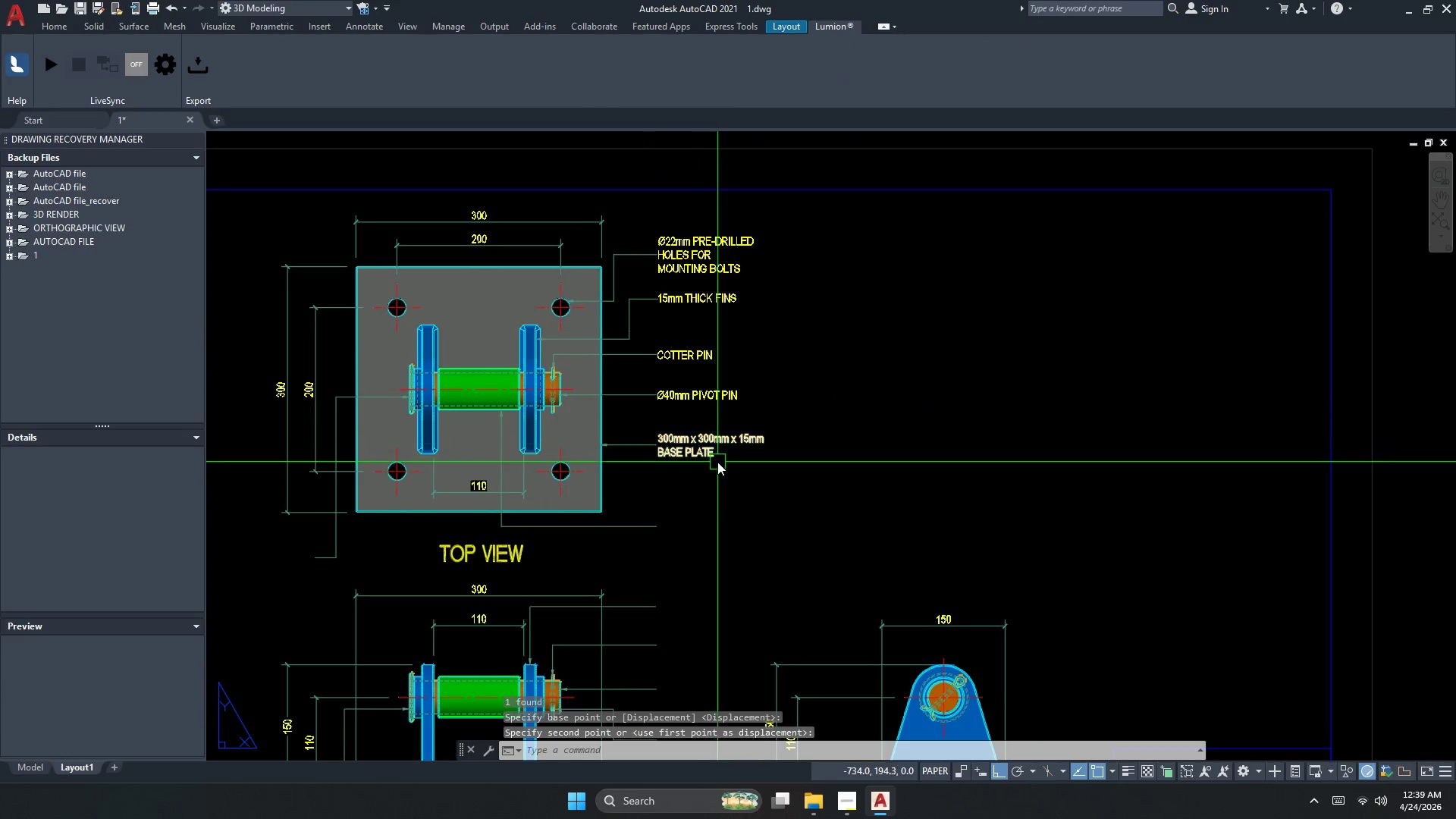 
key(Alt+Tab)